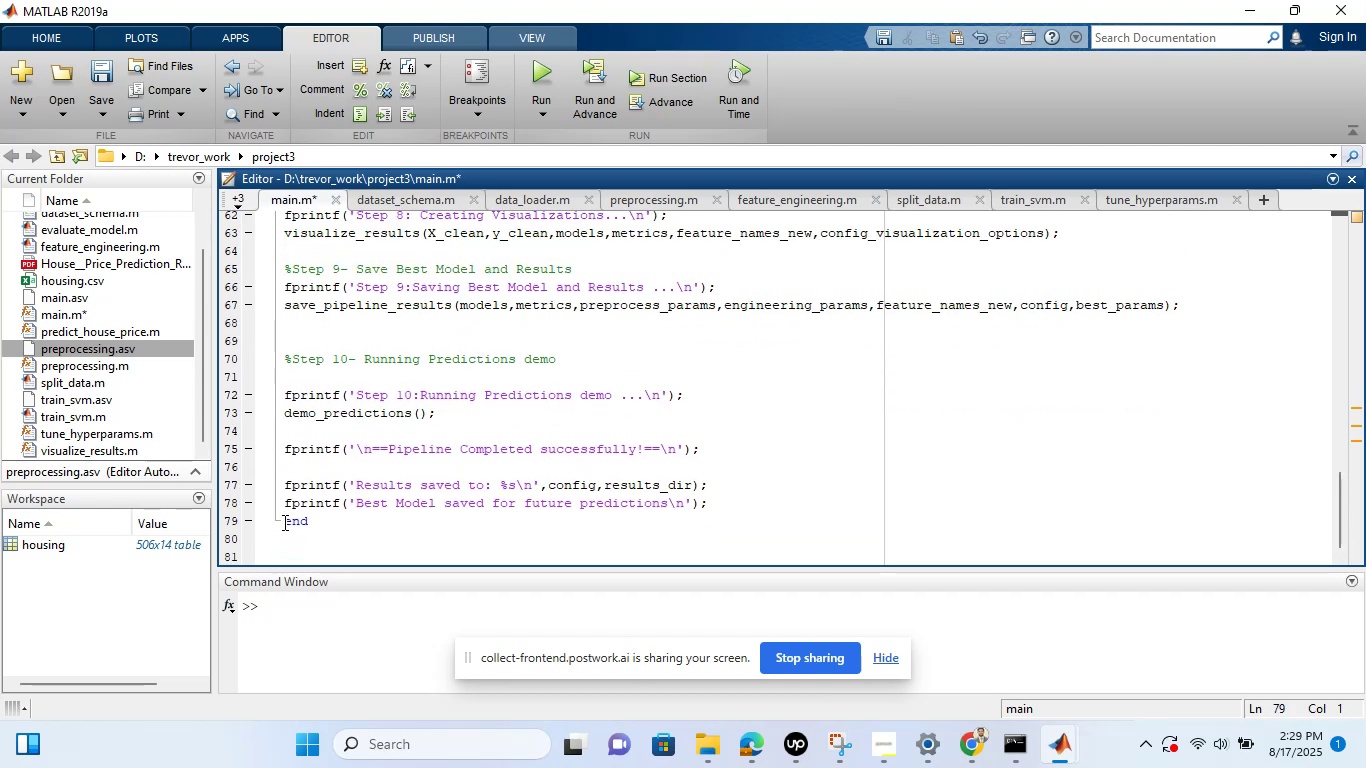 
wait(5.77)
 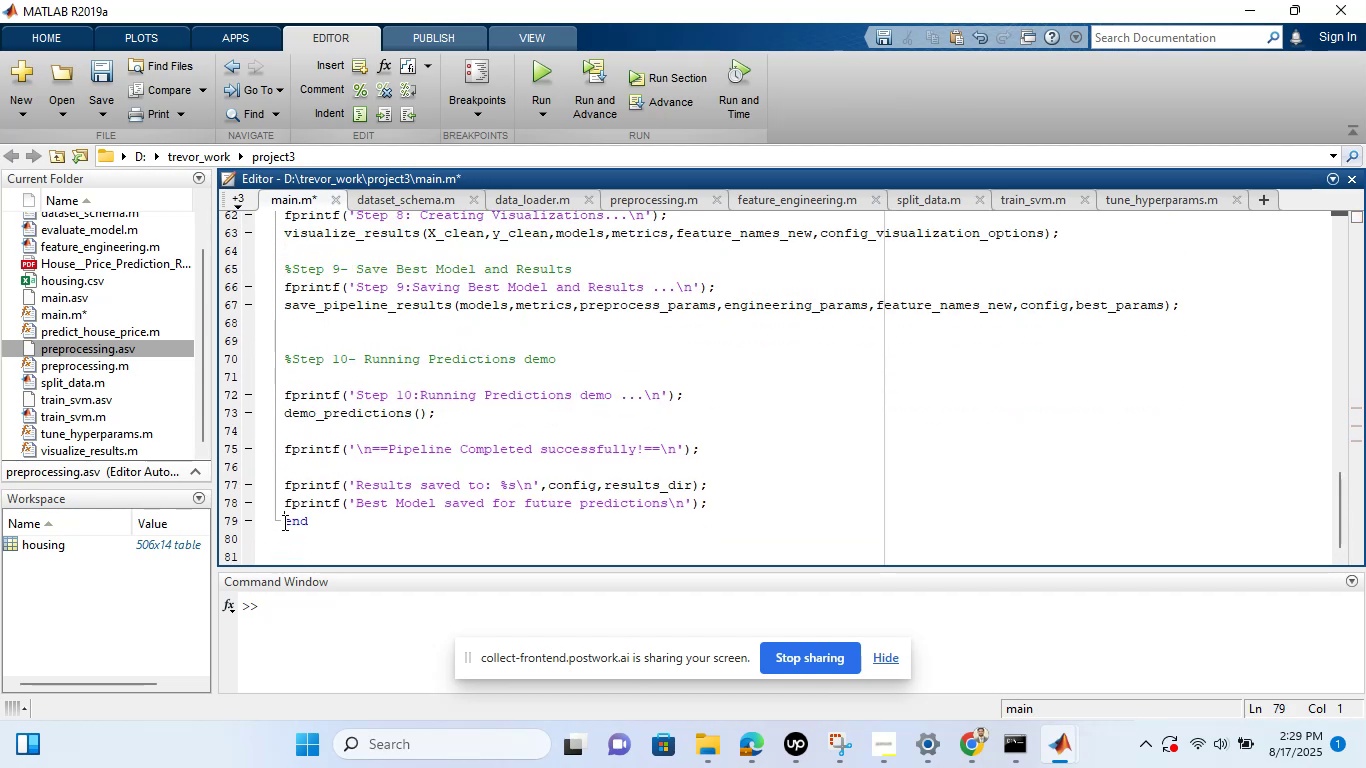 
left_click([340, 525])
 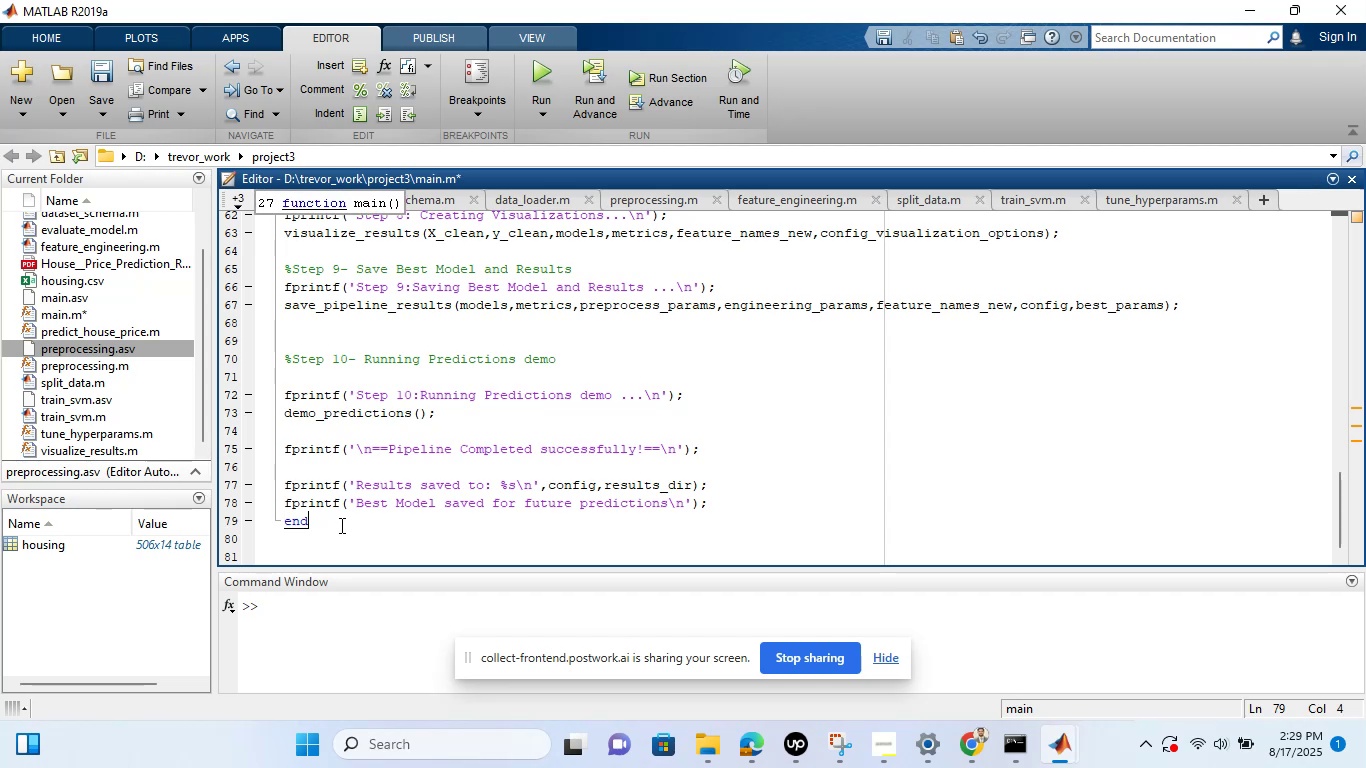 
key(Enter)
 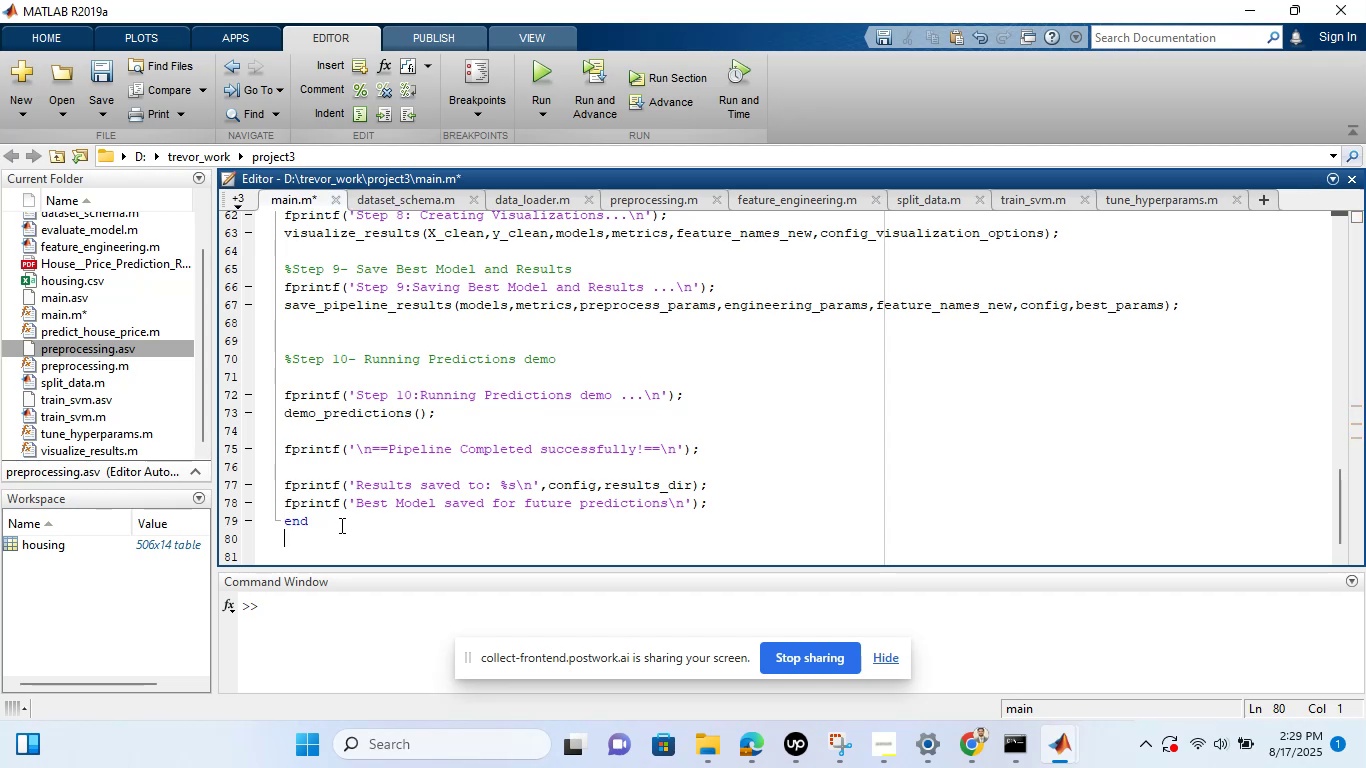 
key(Enter)
 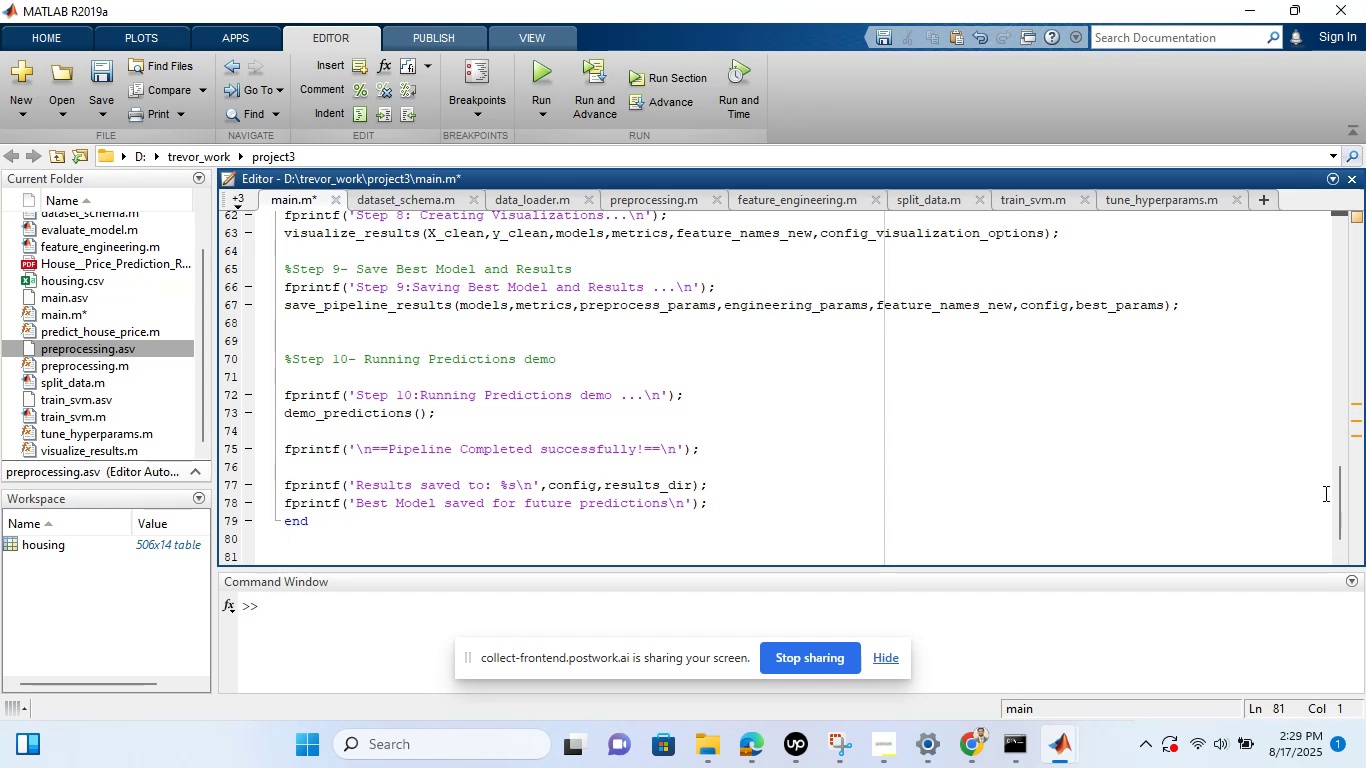 
left_click_drag(start_coordinate=[1336, 502], to_coordinate=[1365, 499])
 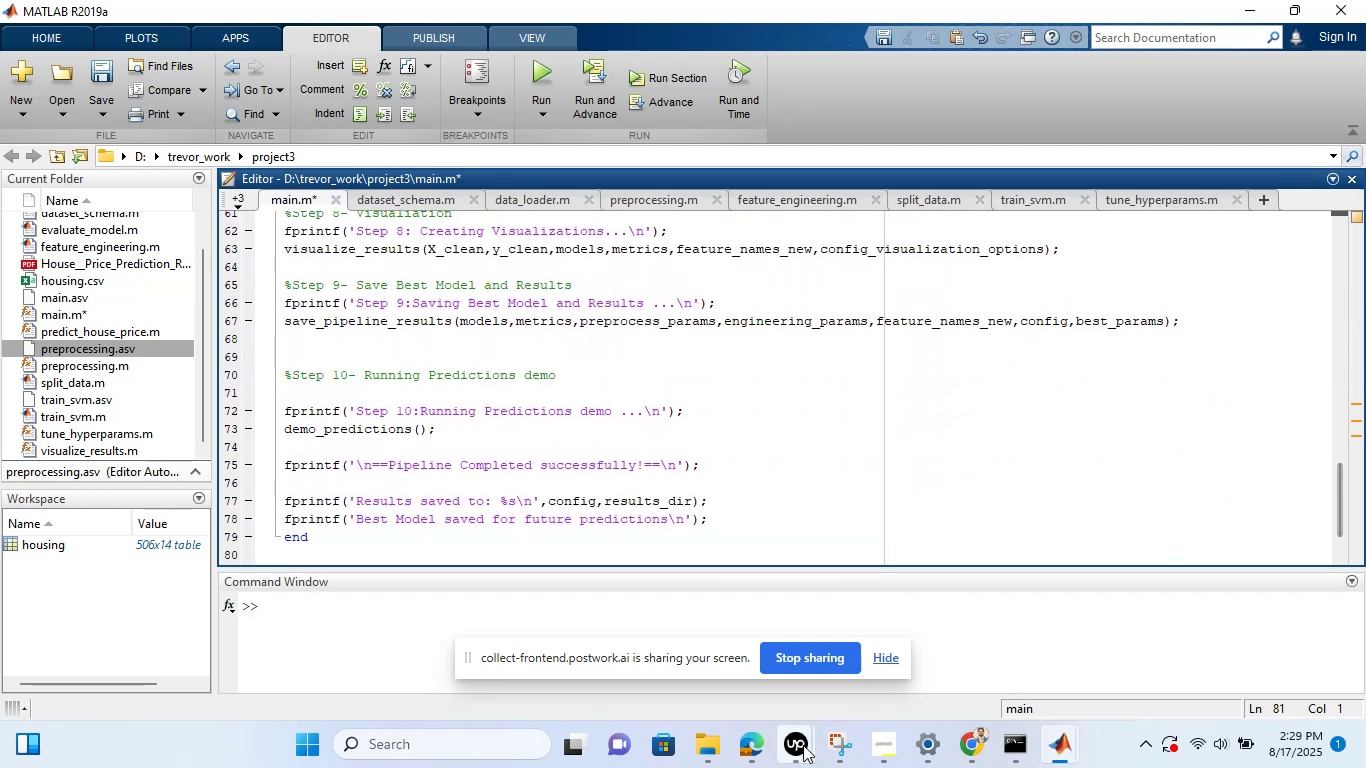 
mouse_move([778, 745])
 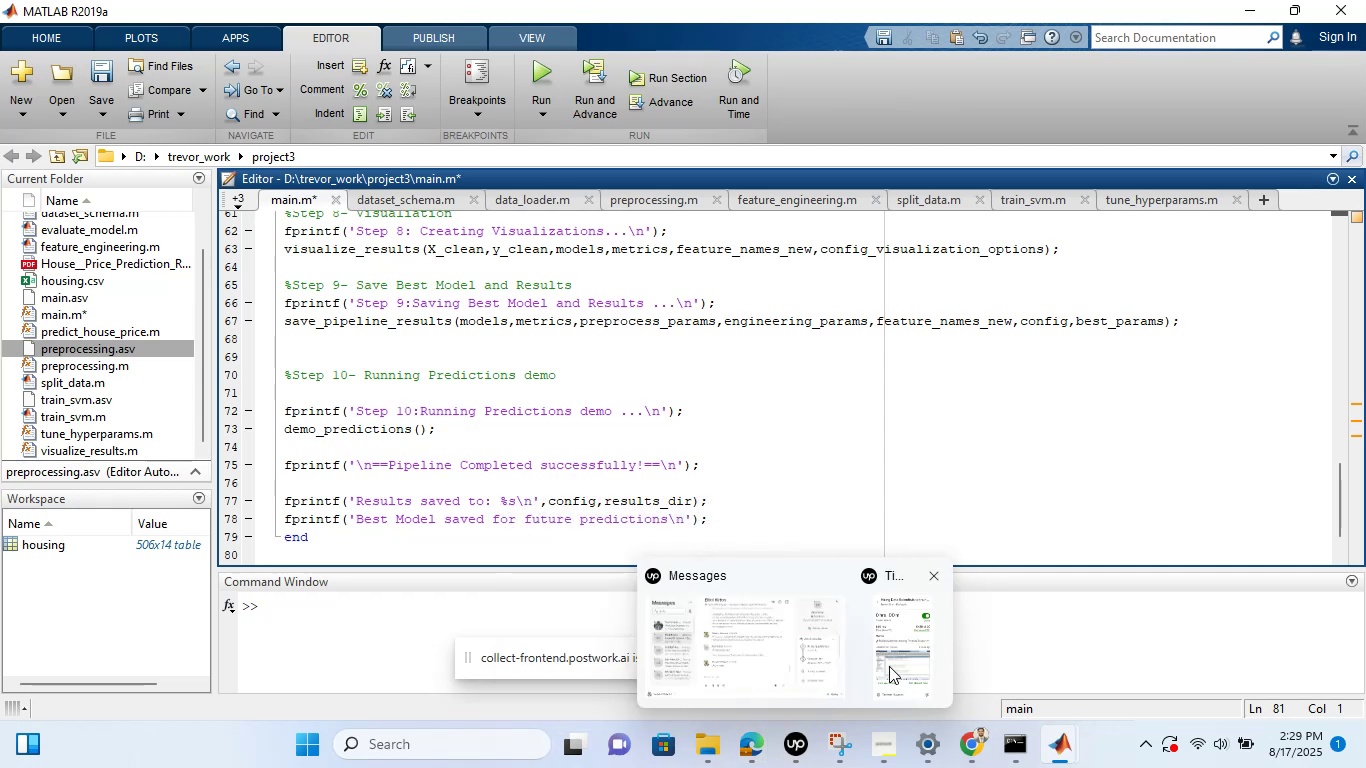 
left_click([891, 665])
 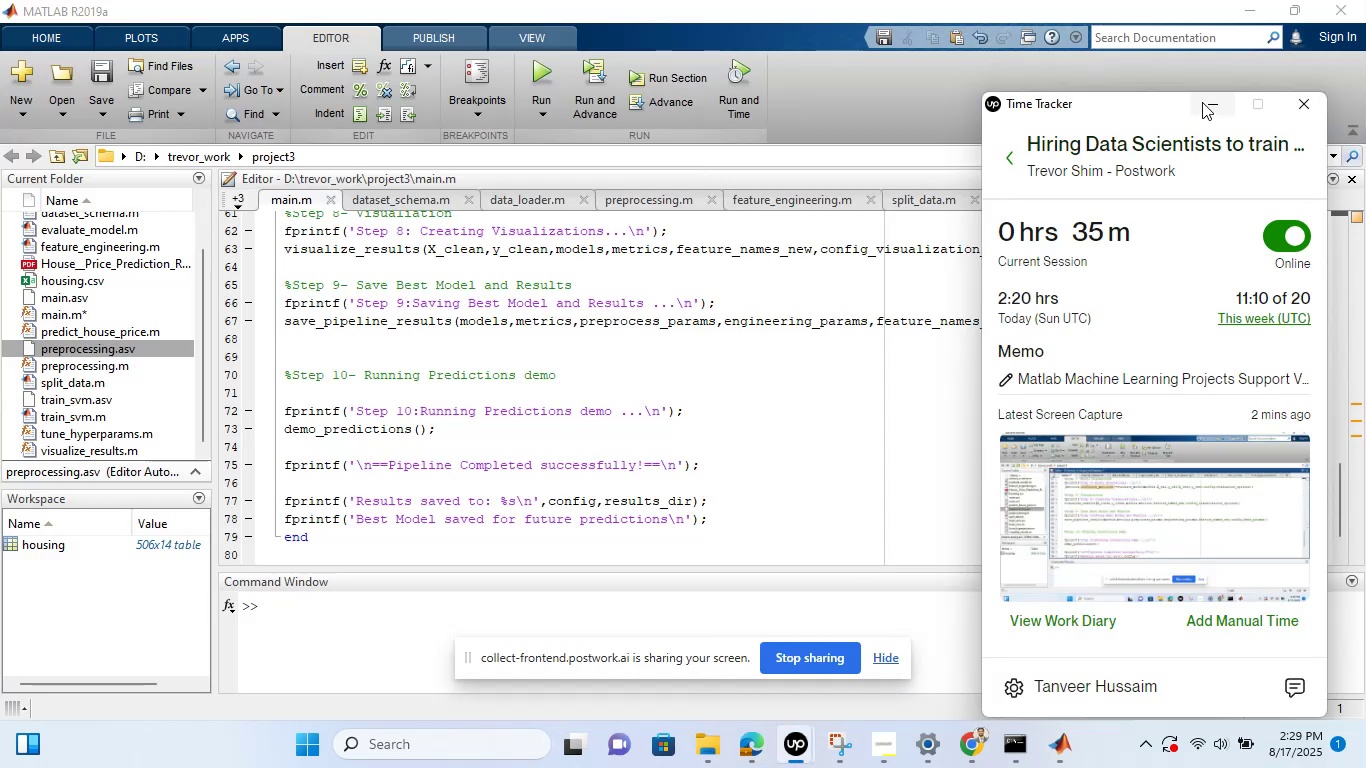 
left_click([1202, 102])
 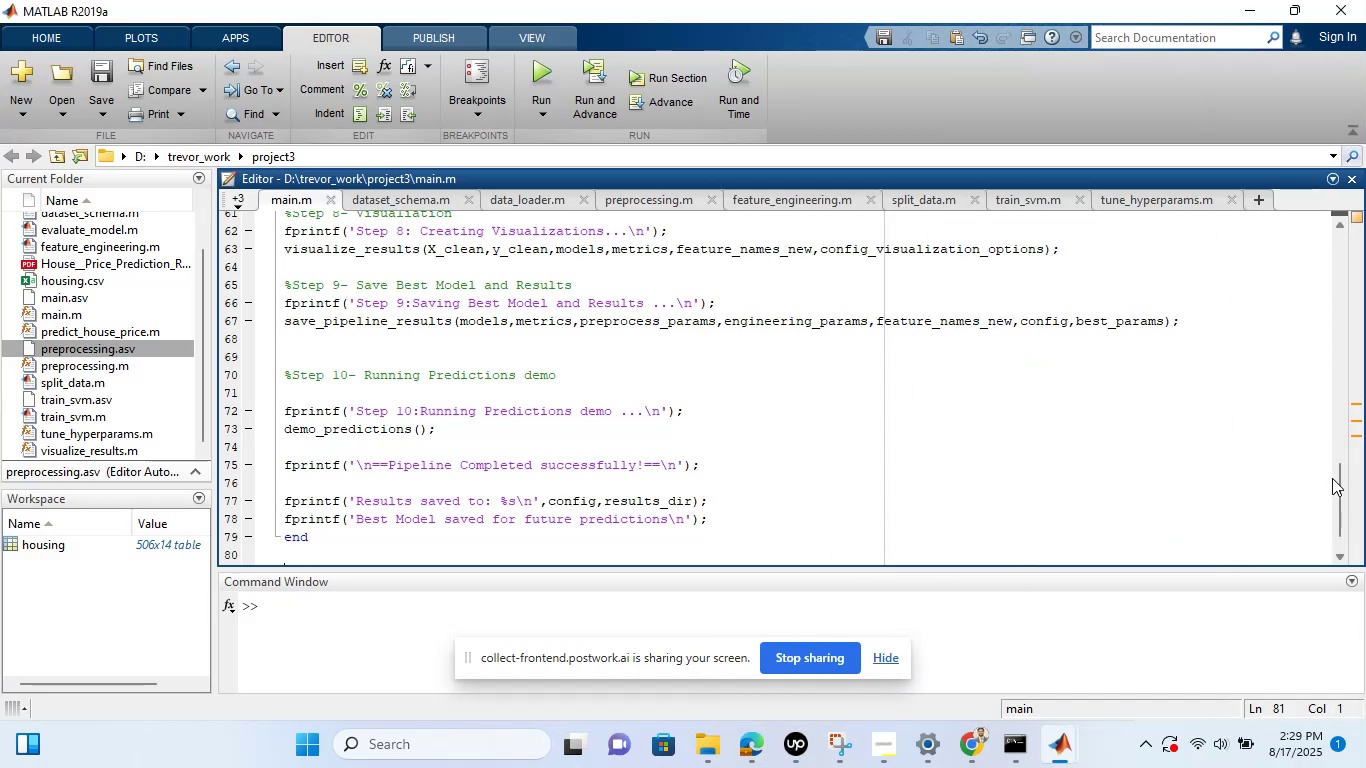 
left_click_drag(start_coordinate=[1336, 478], to_coordinate=[1343, 585])
 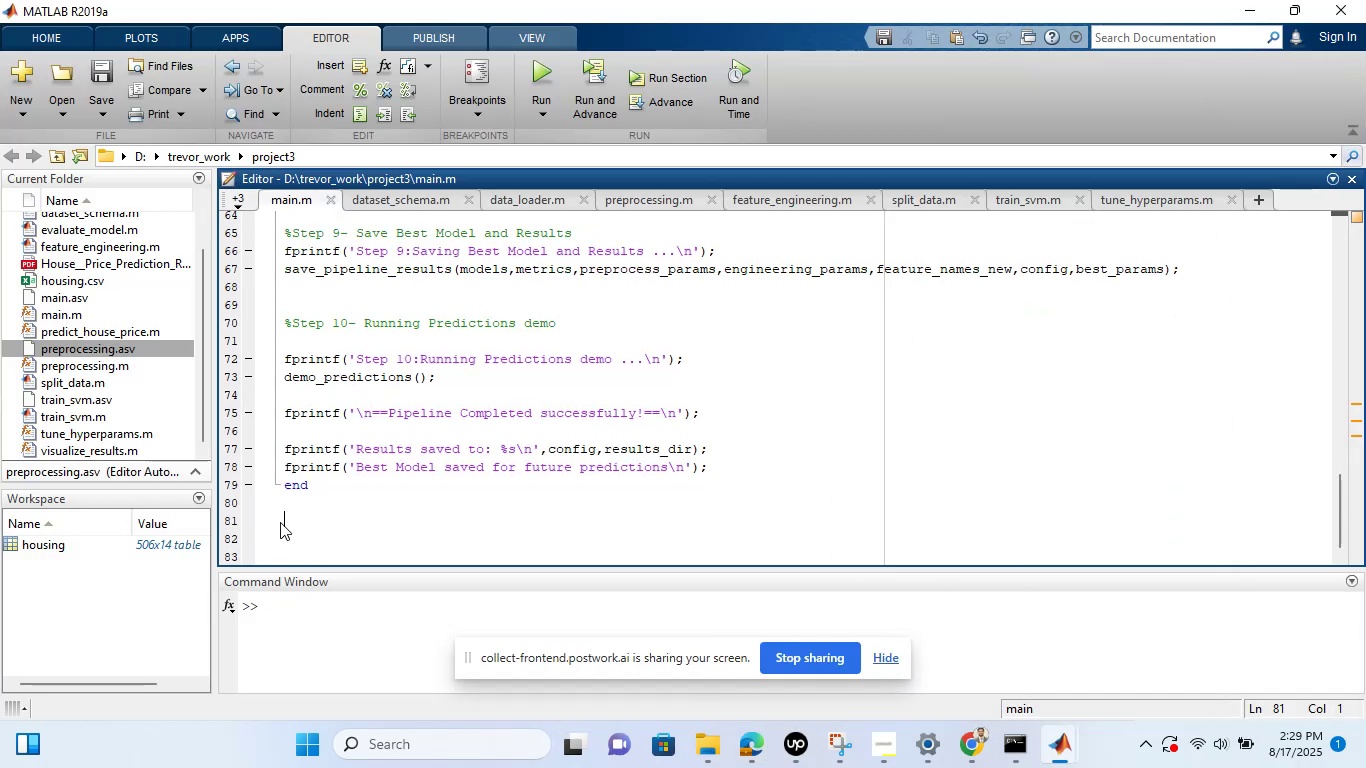 
type(finc)
key(Backspace)
key(Backspace)
key(Backspace)
type(unction config =)
 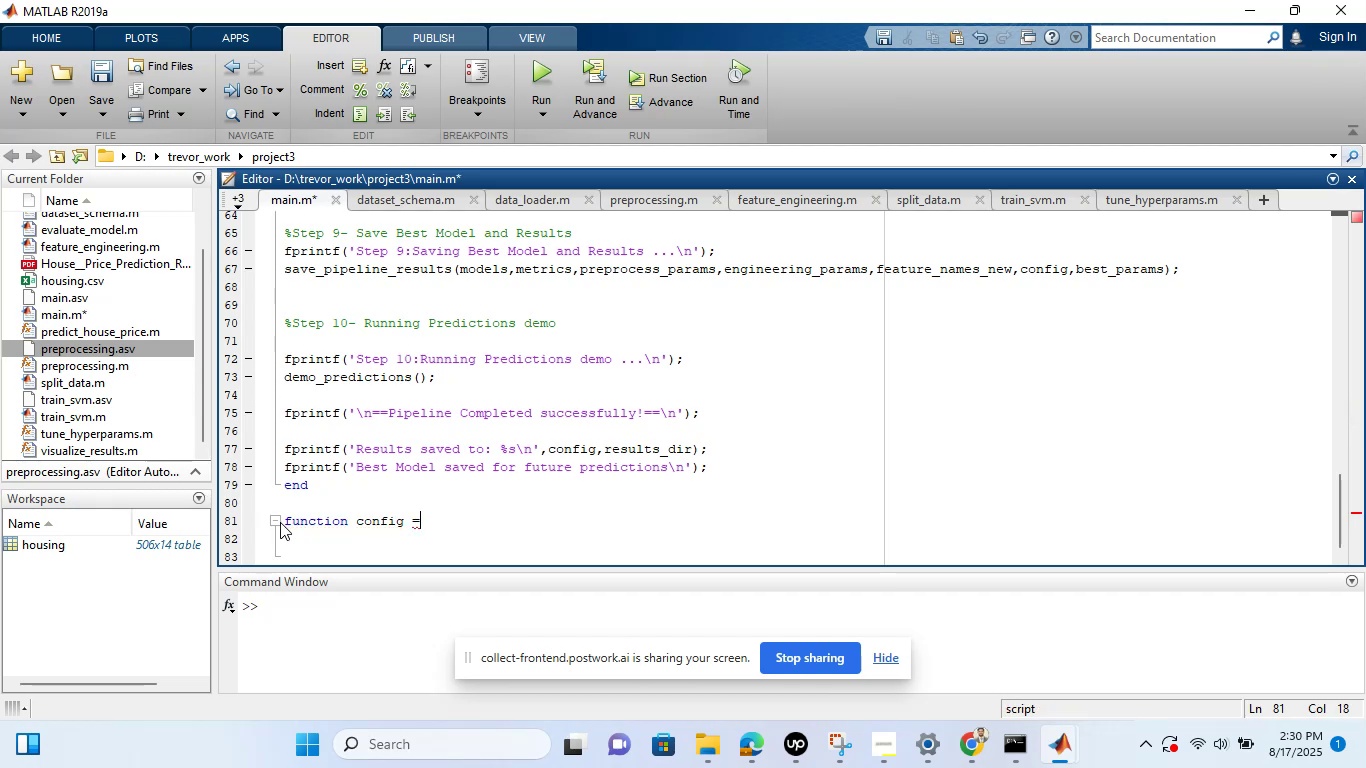 
type( seti)
key(Backspace)
type(up_configuration())
 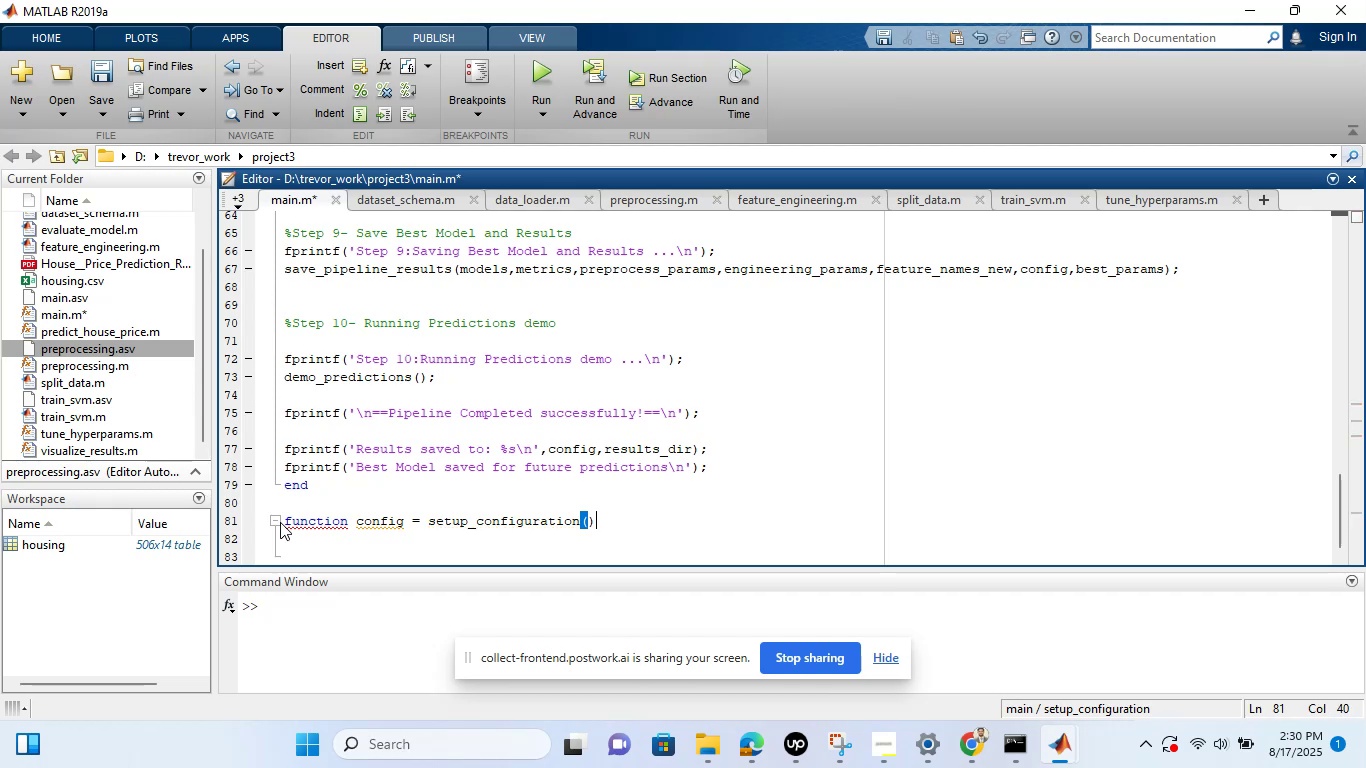 
wait(5.73)
 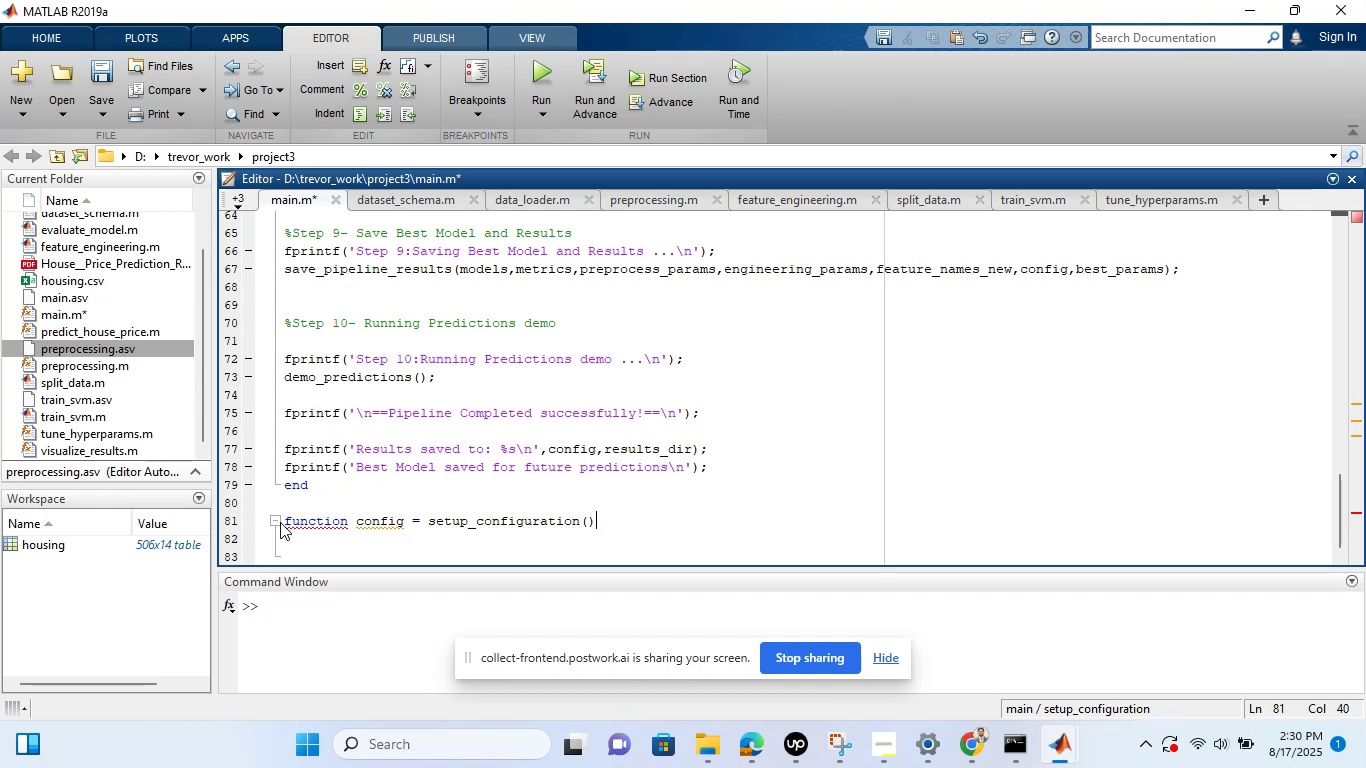 
key(Shift+ShiftRight)
 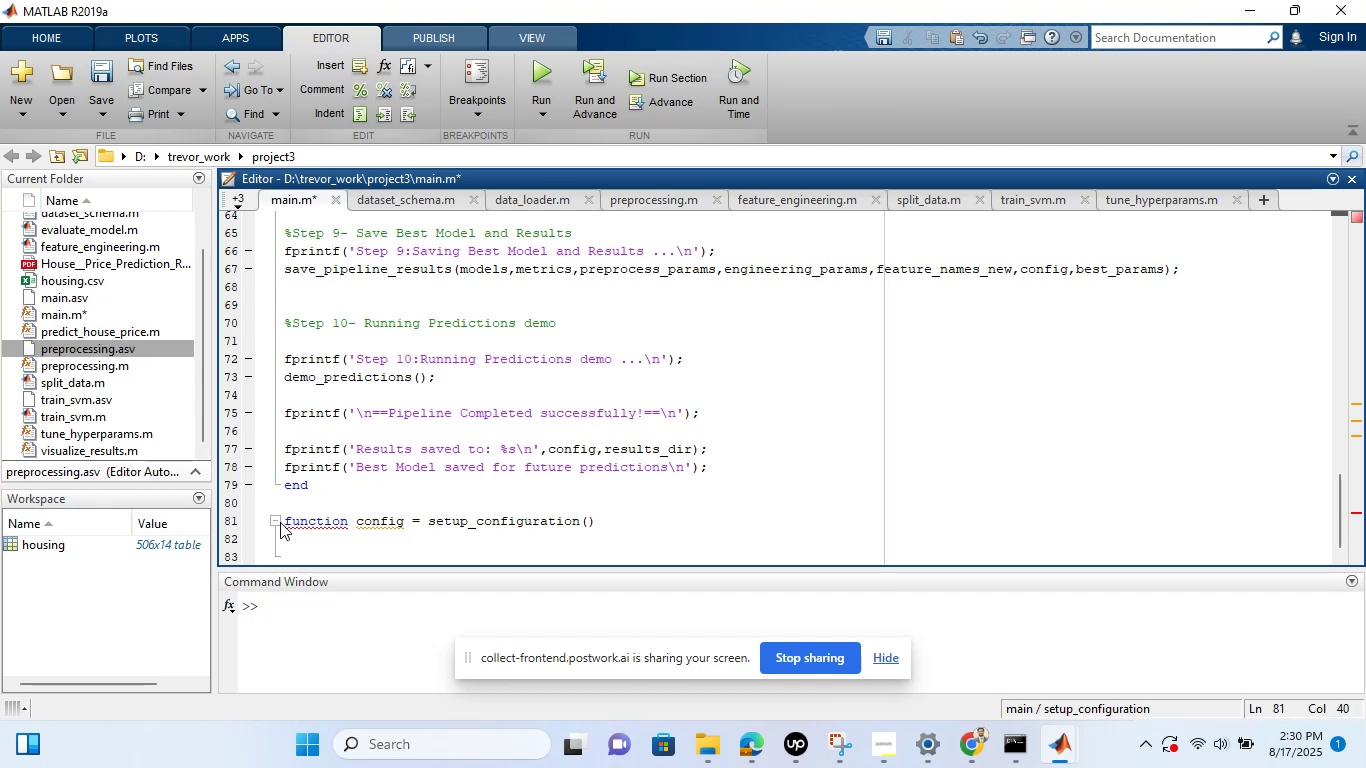 
key(Shift+ShiftRight)
 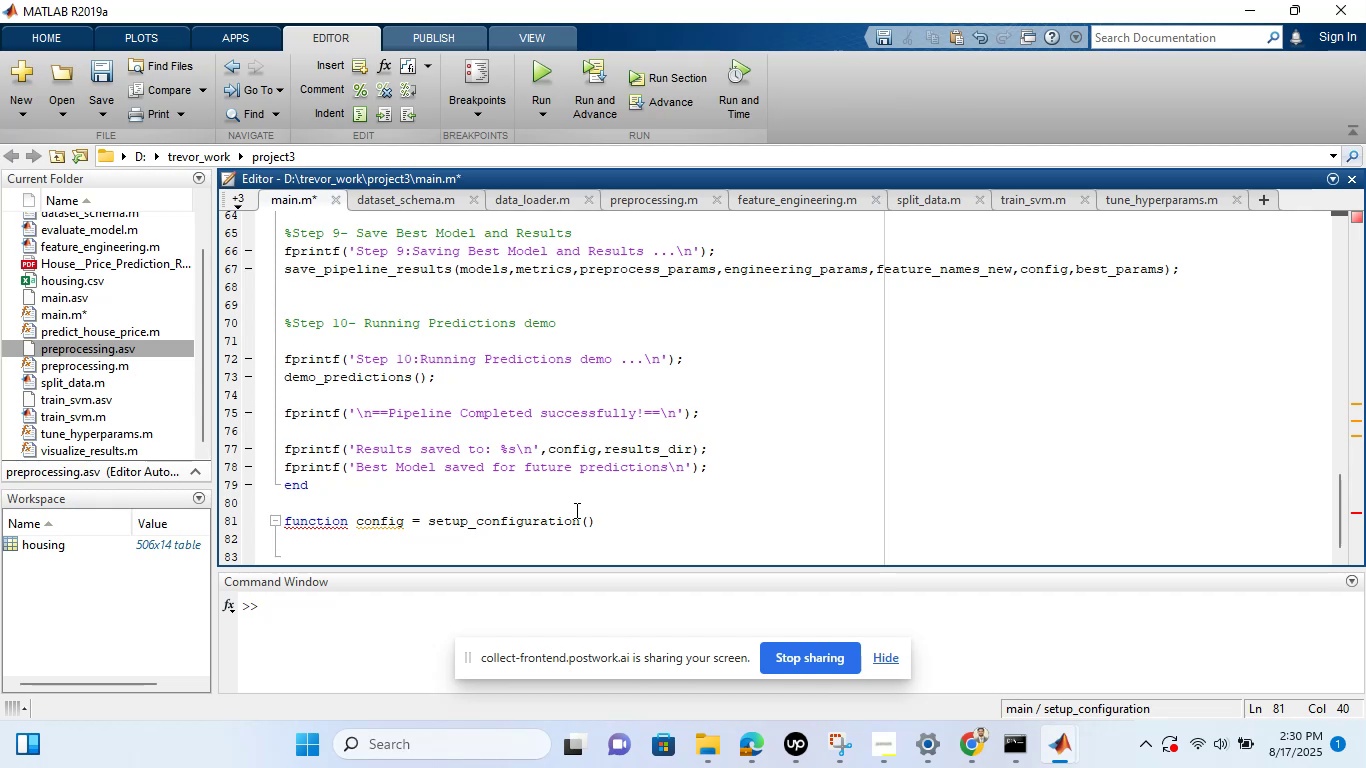 
wait(17.2)
 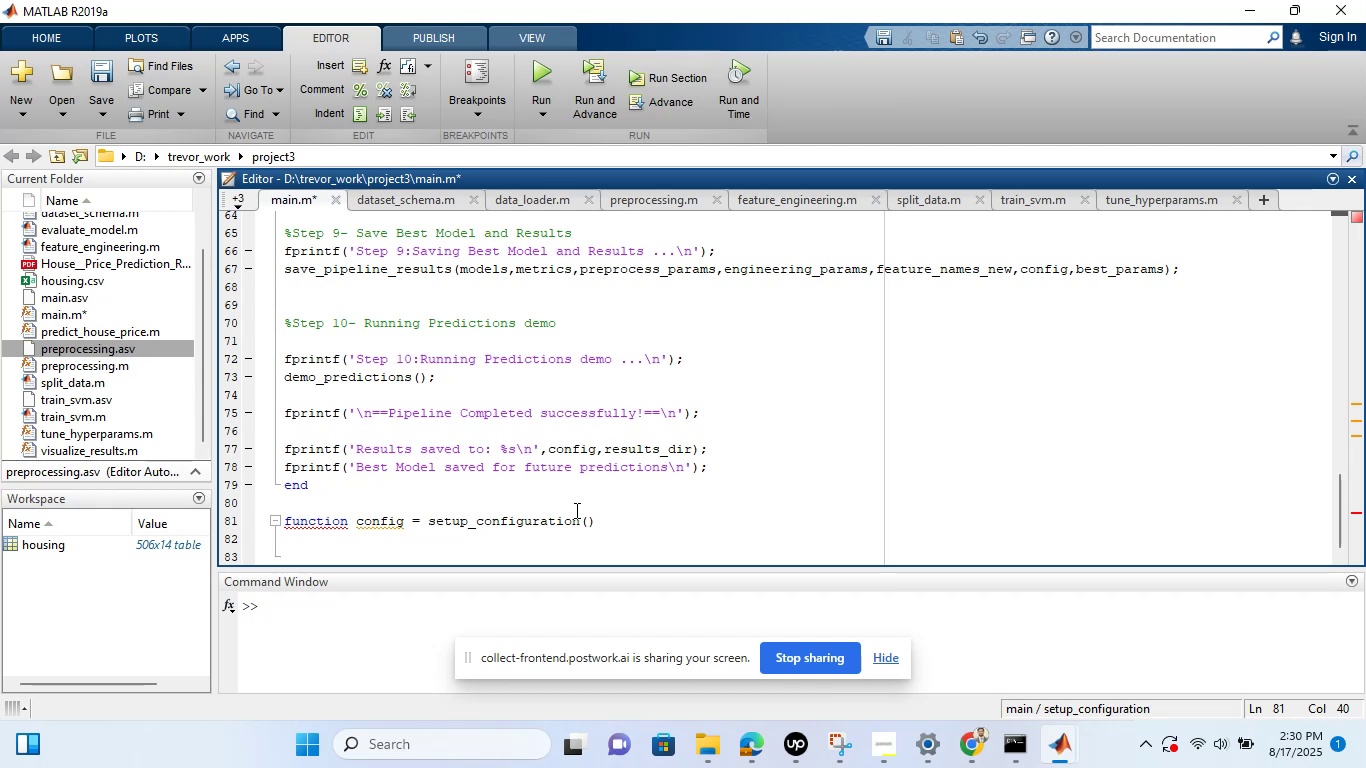 
key(Enter)
 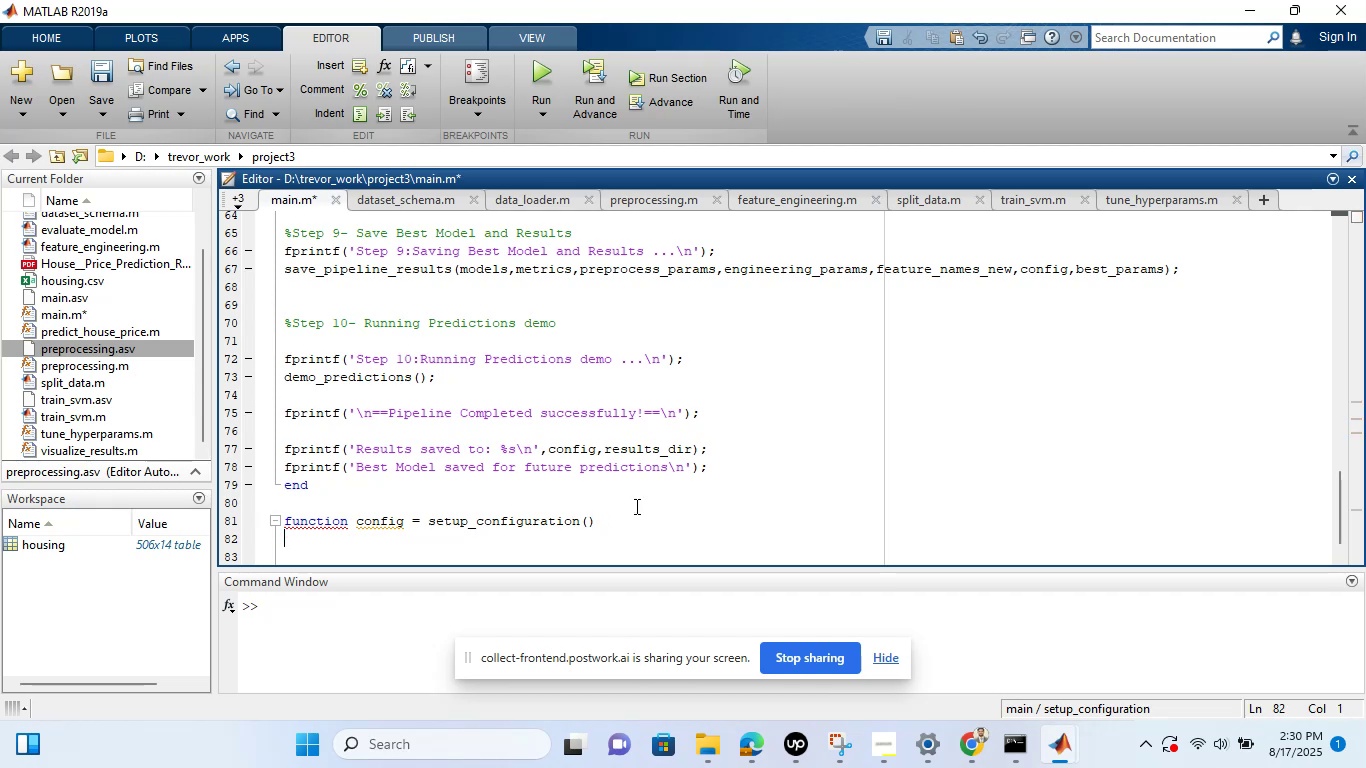 
key(Enter)
 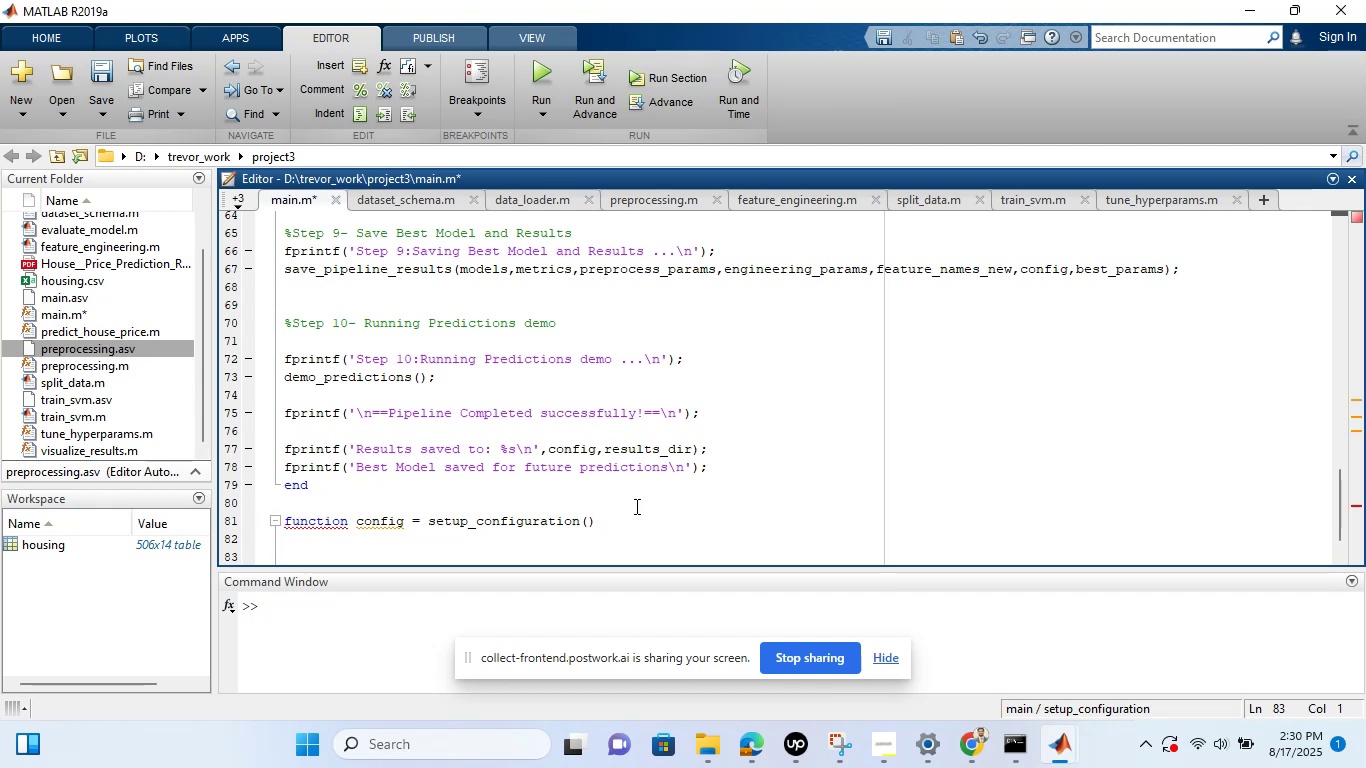 
type(setup)
 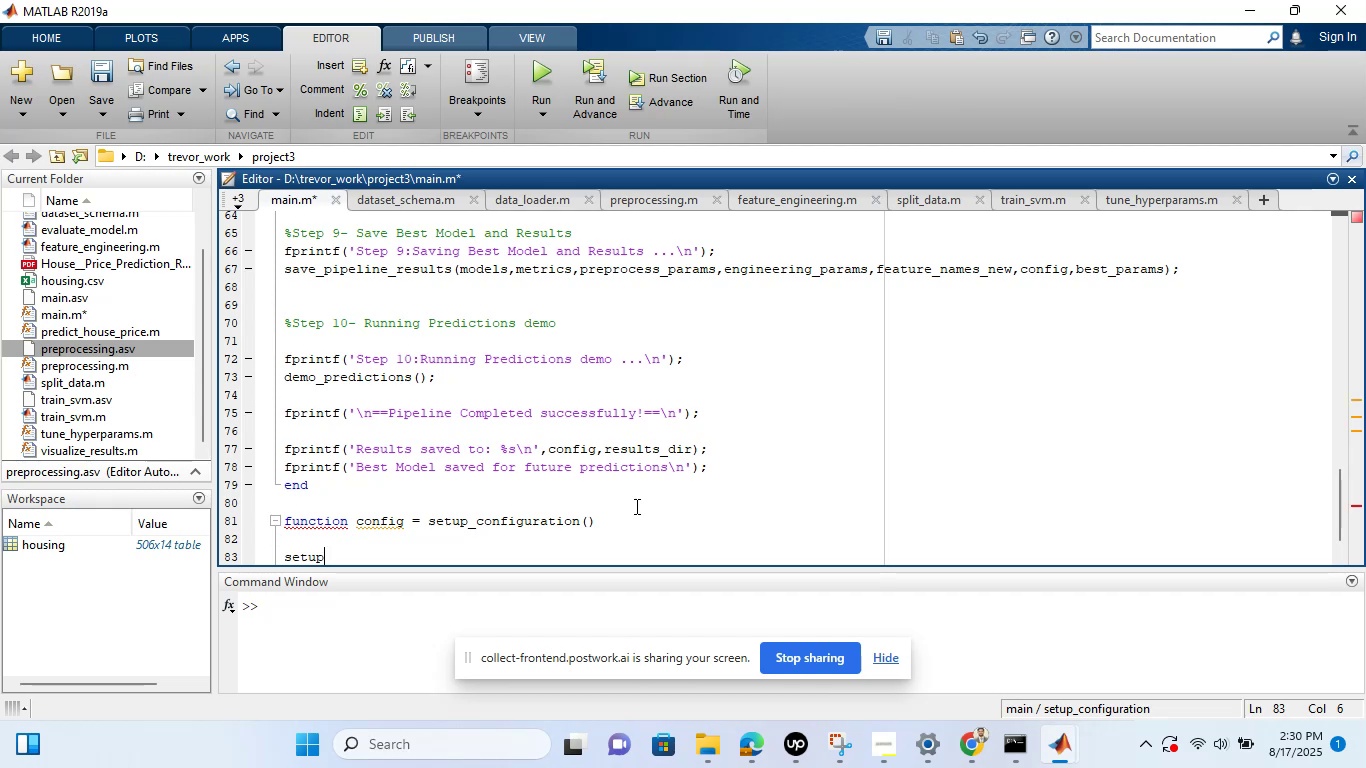 
hold_key(key=ShiftLeft, duration=1.09)
 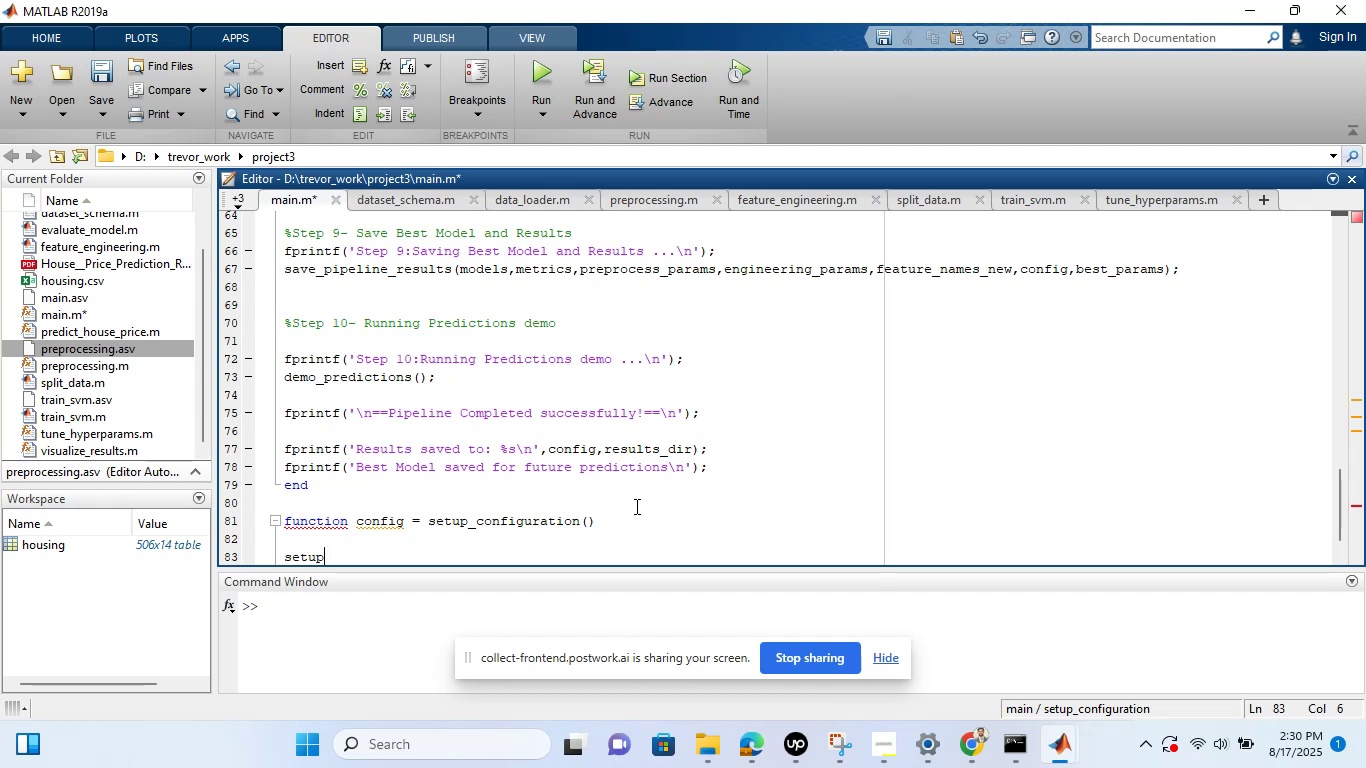 
key(Backspace)
 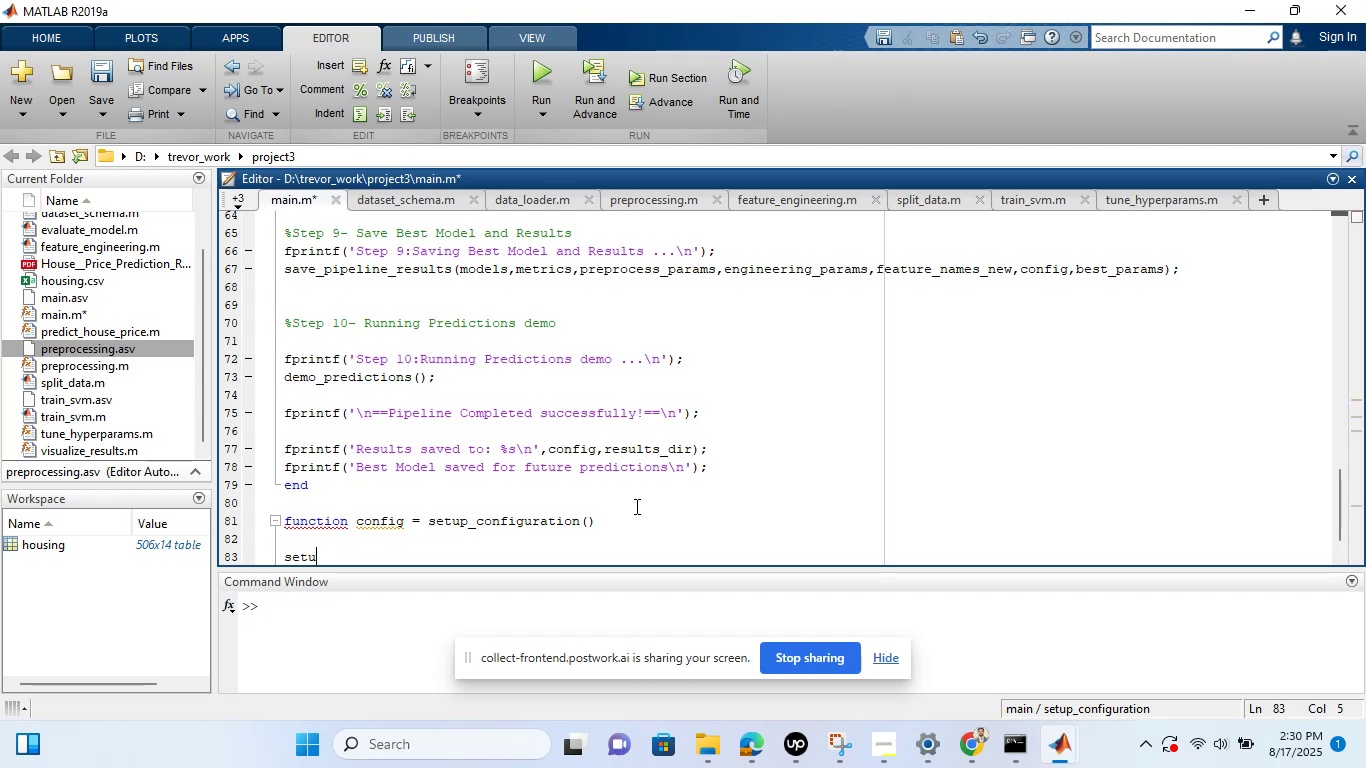 
key(Backspace)
 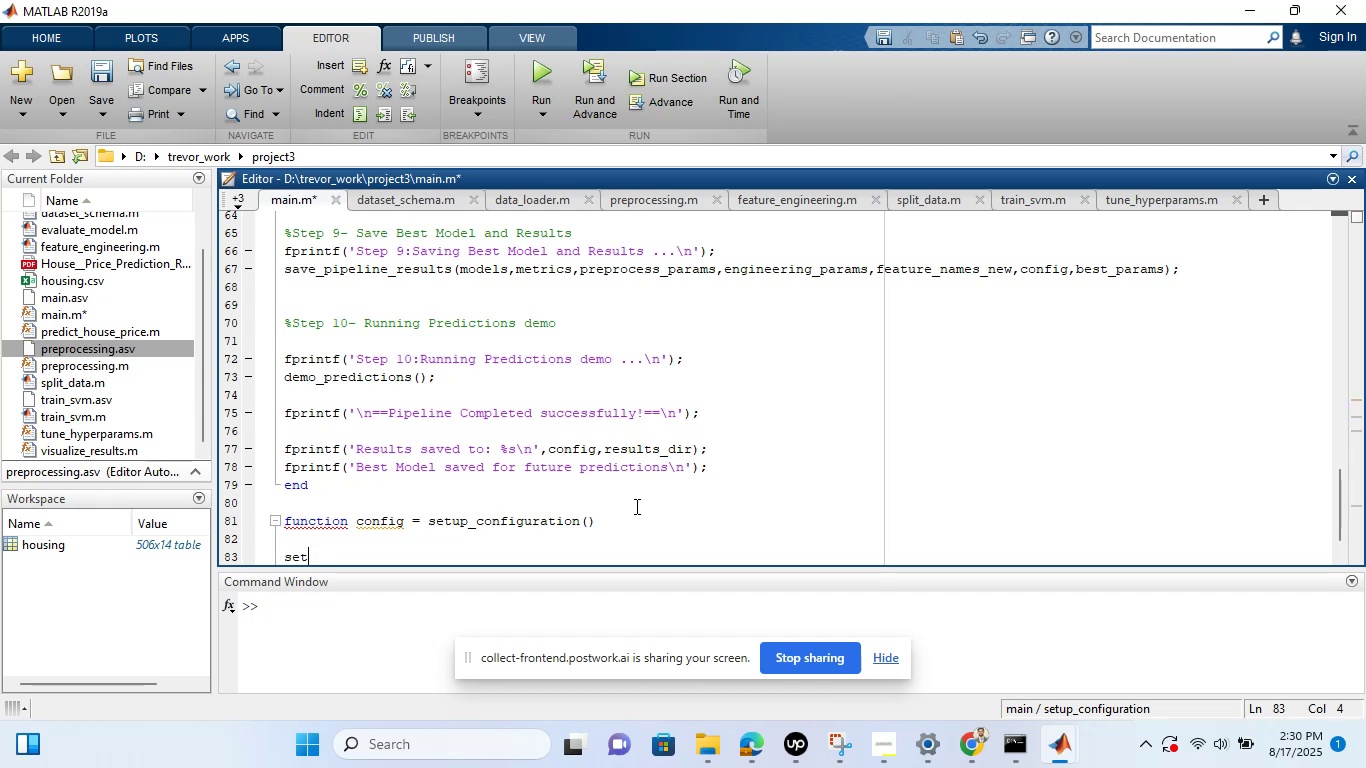 
key(Backspace)
 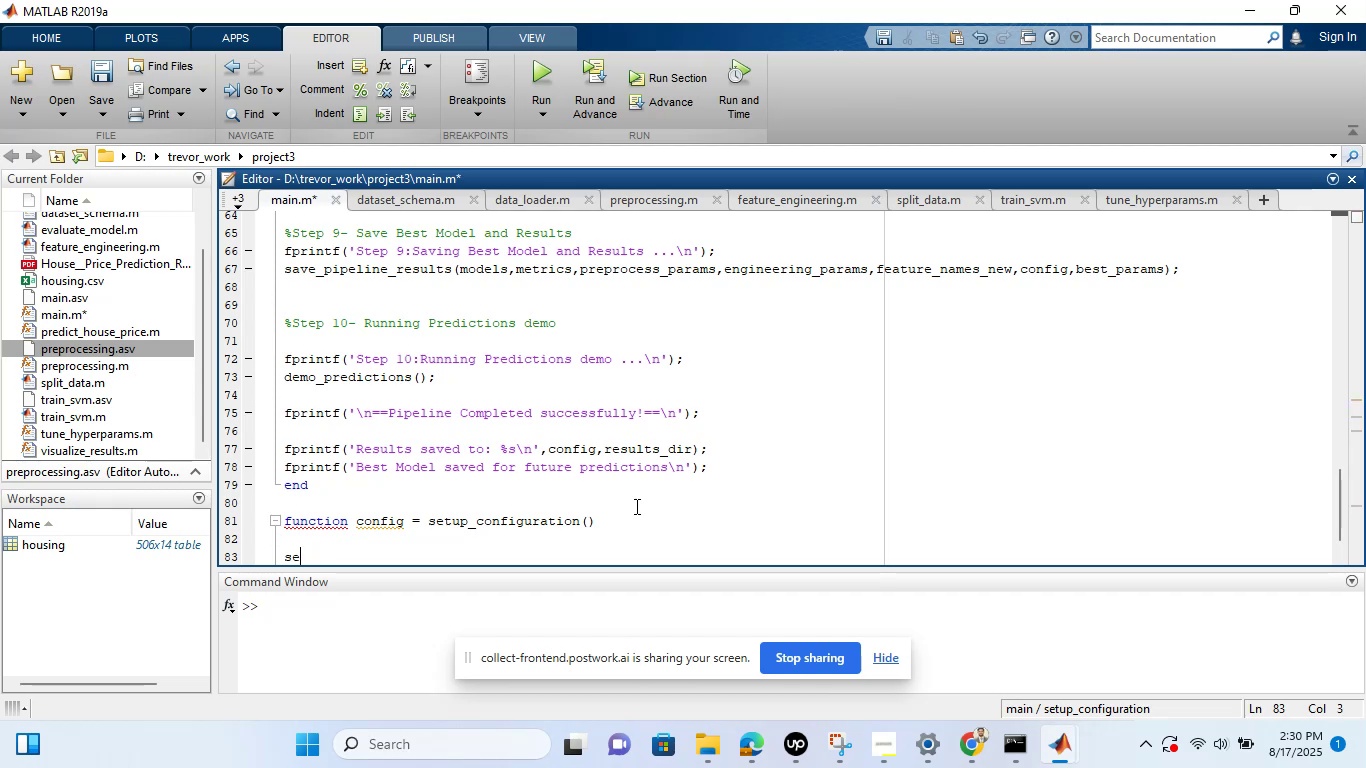 
key(Backspace)
 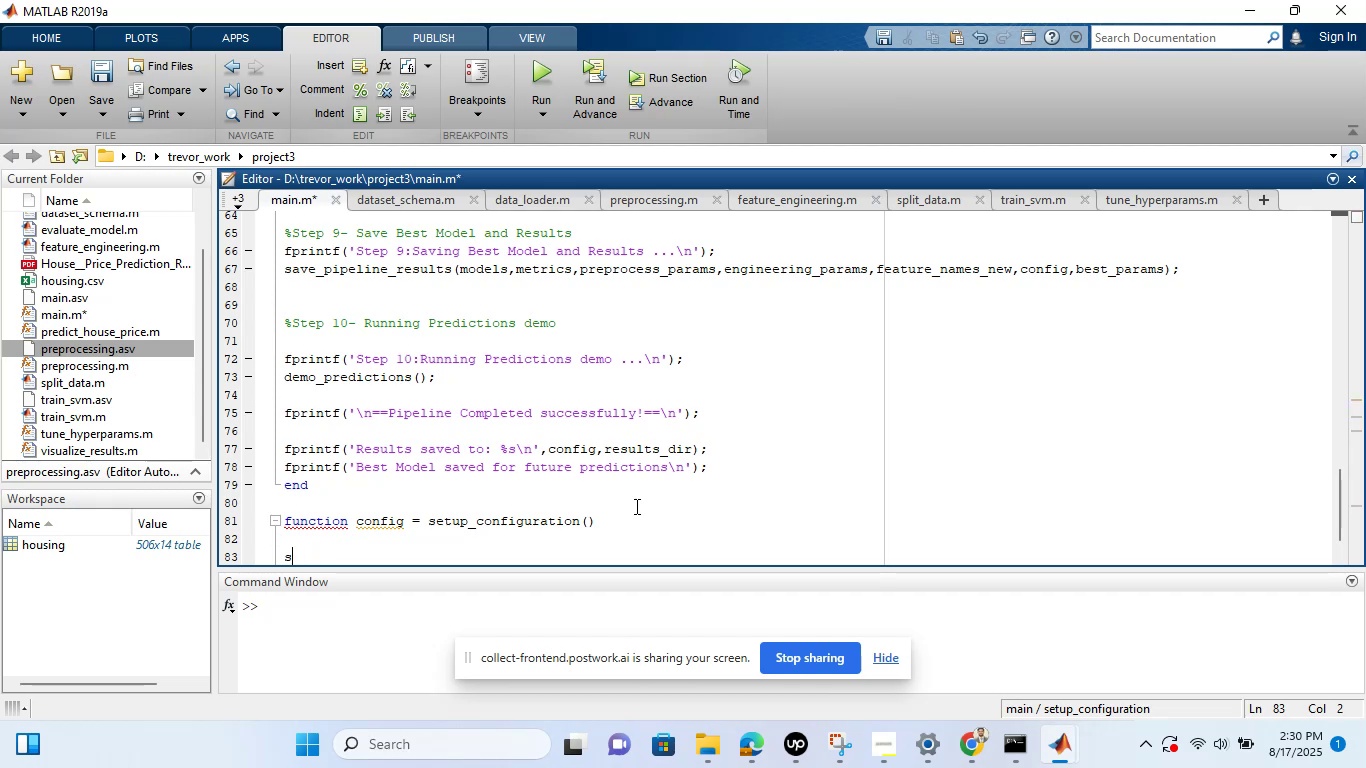 
key(Backspace)
 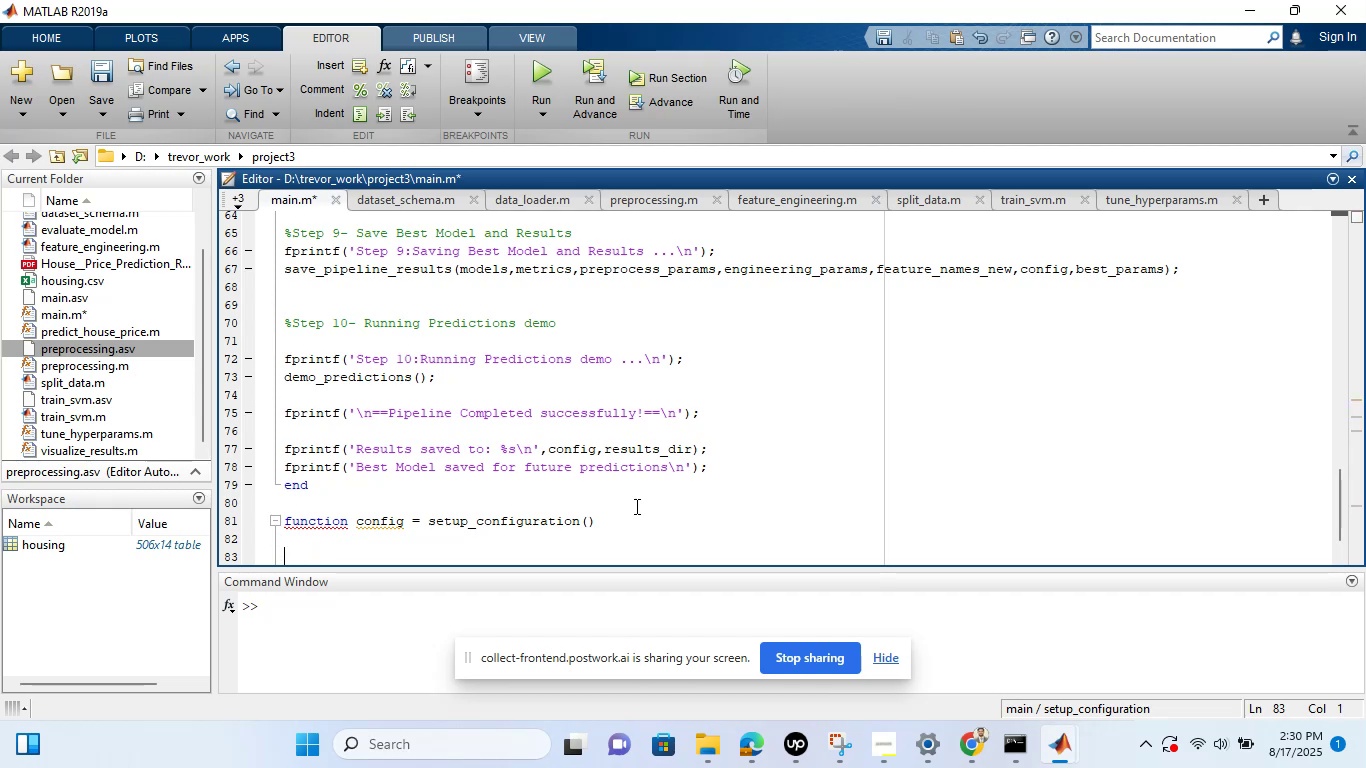 
key(Shift+ShiftLeft)
 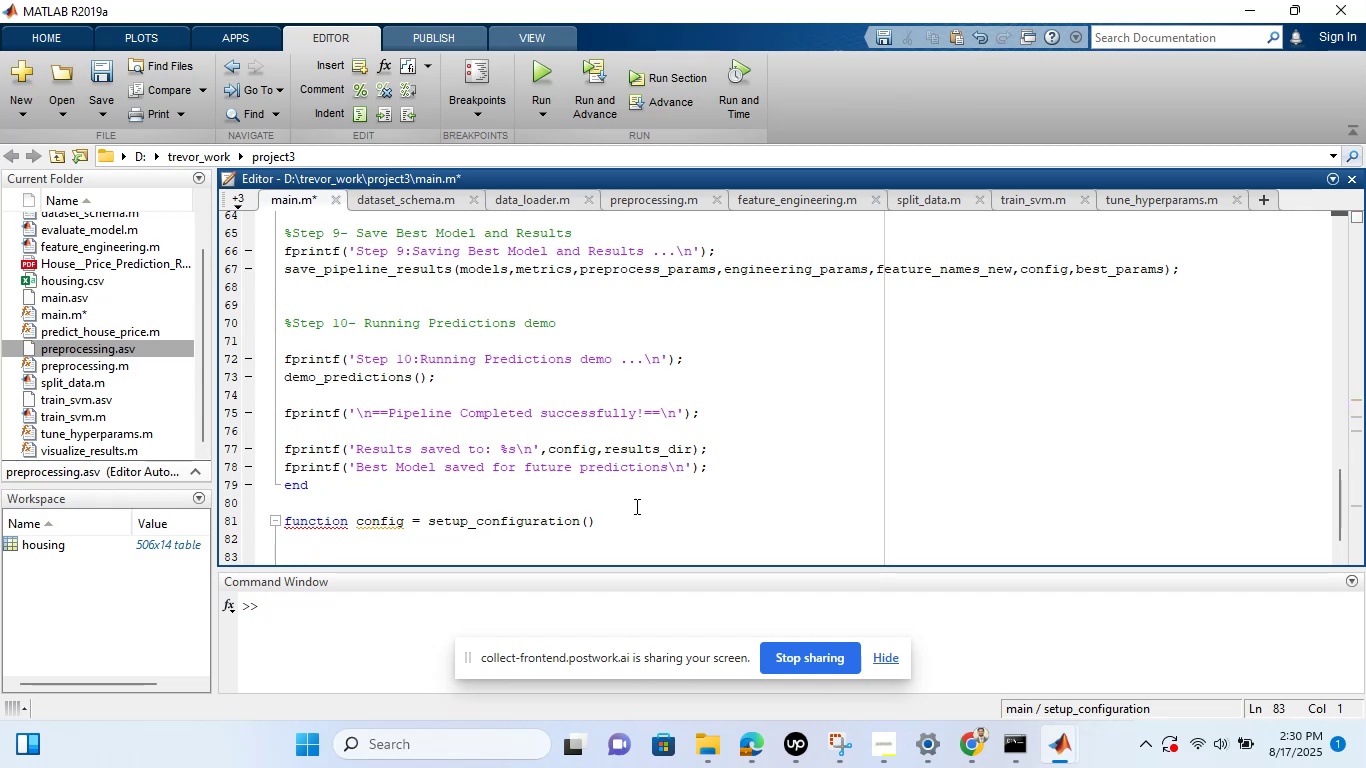 
key(Shift+5)
 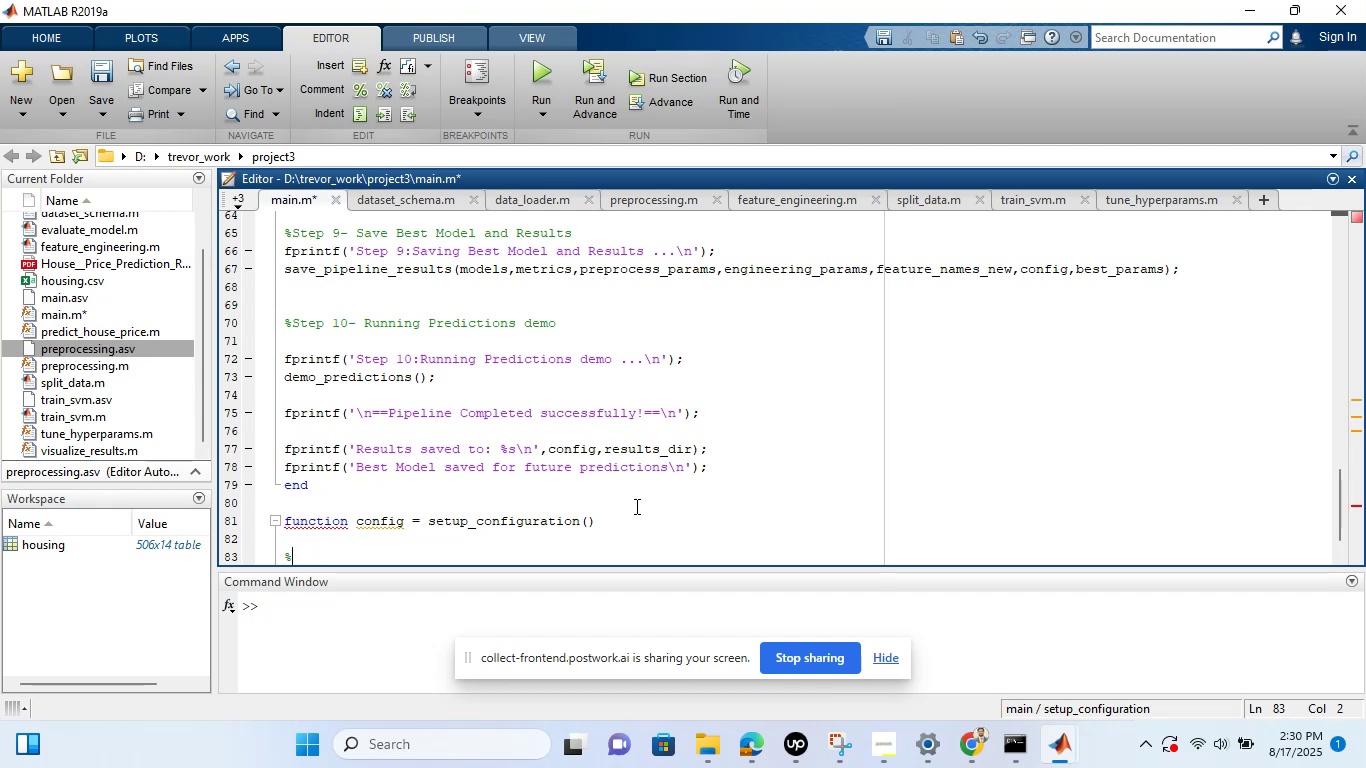 
type(SETUP_CONFIGURATION configure all pipeline paramter)
key(Backspace)
key(Backspace)
key(Backspace)
type(eters)
 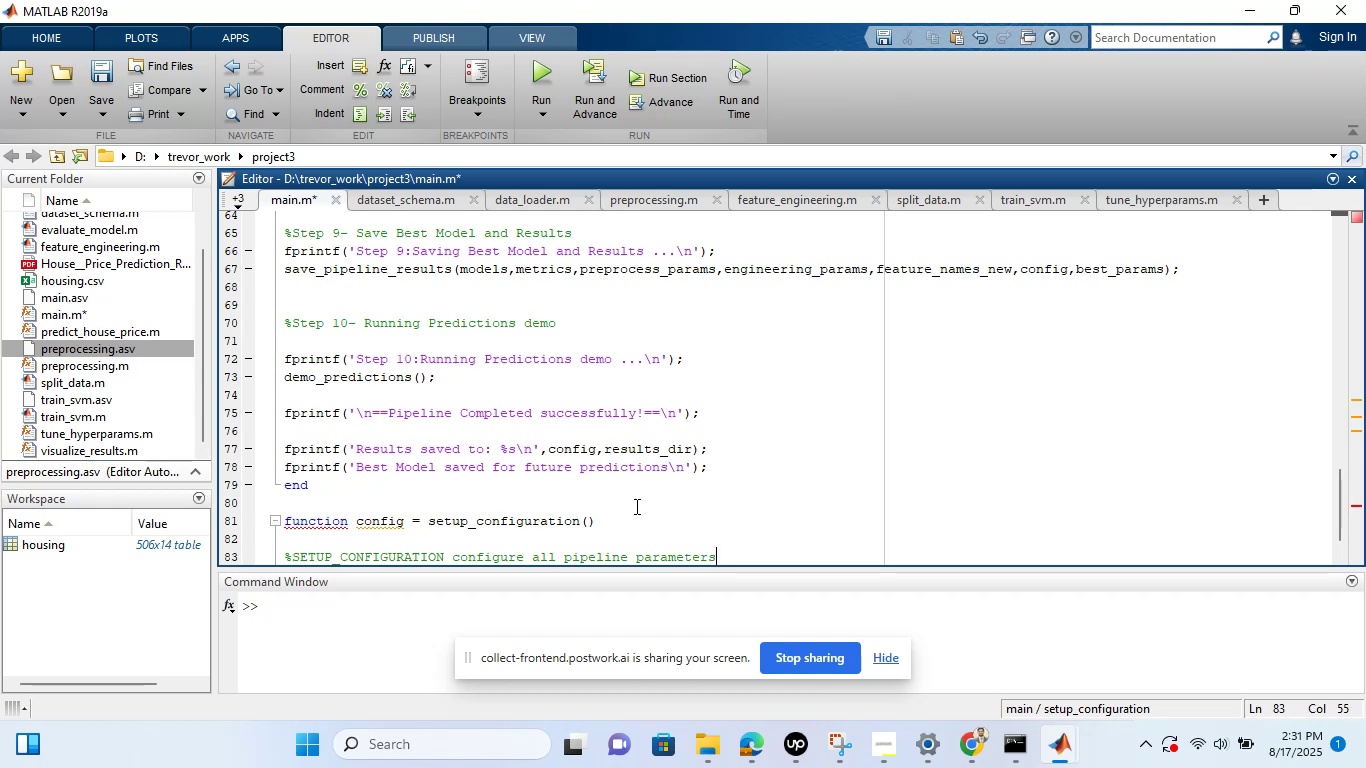 
wait(5.06)
 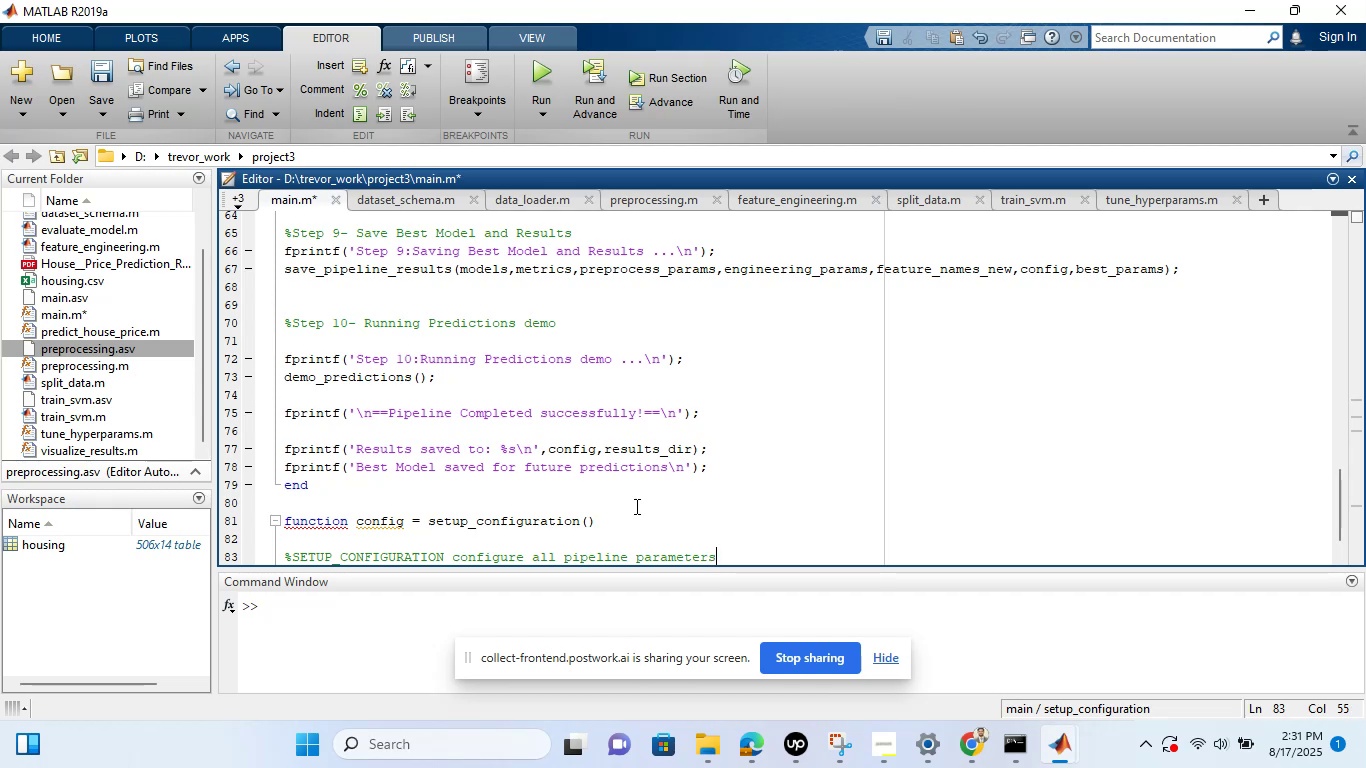 
key(Enter)
 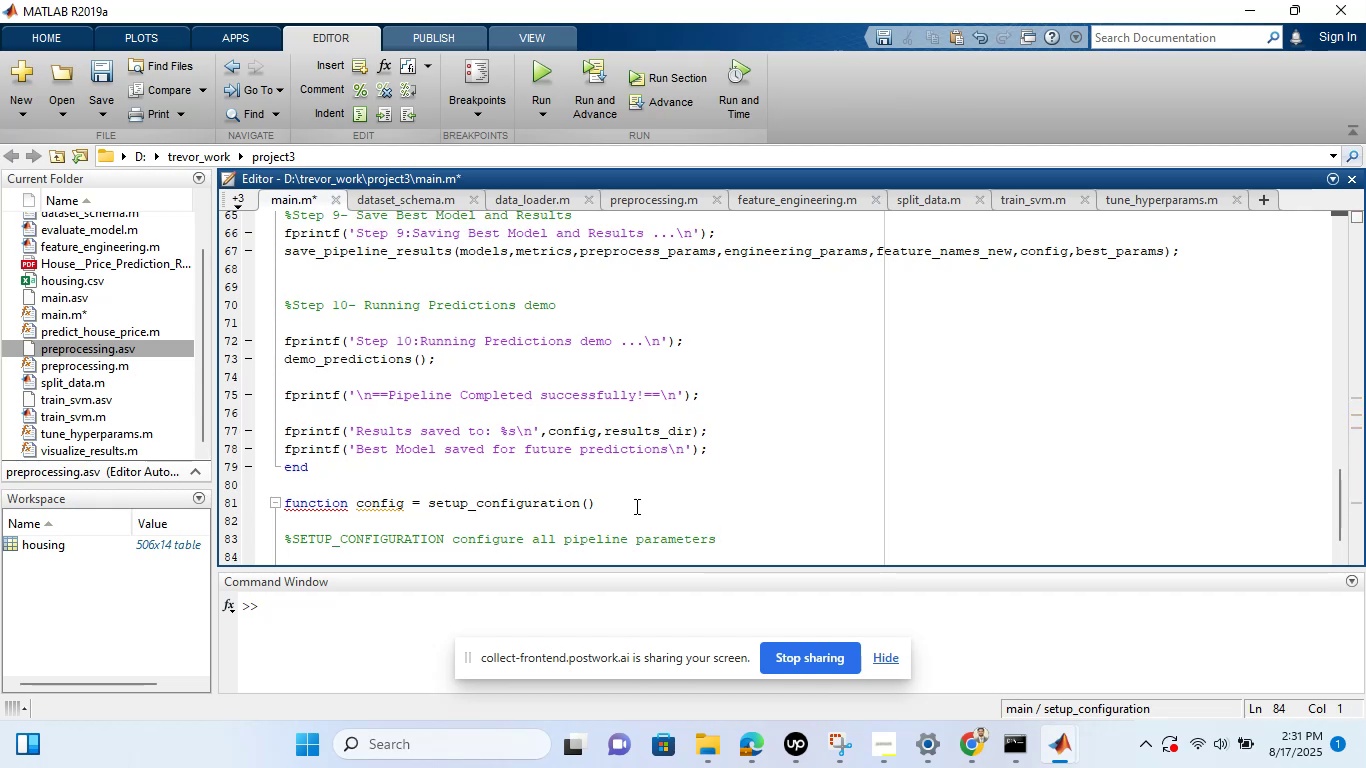 
type(cof)
key(Backspace)
type(nfig = struct)
 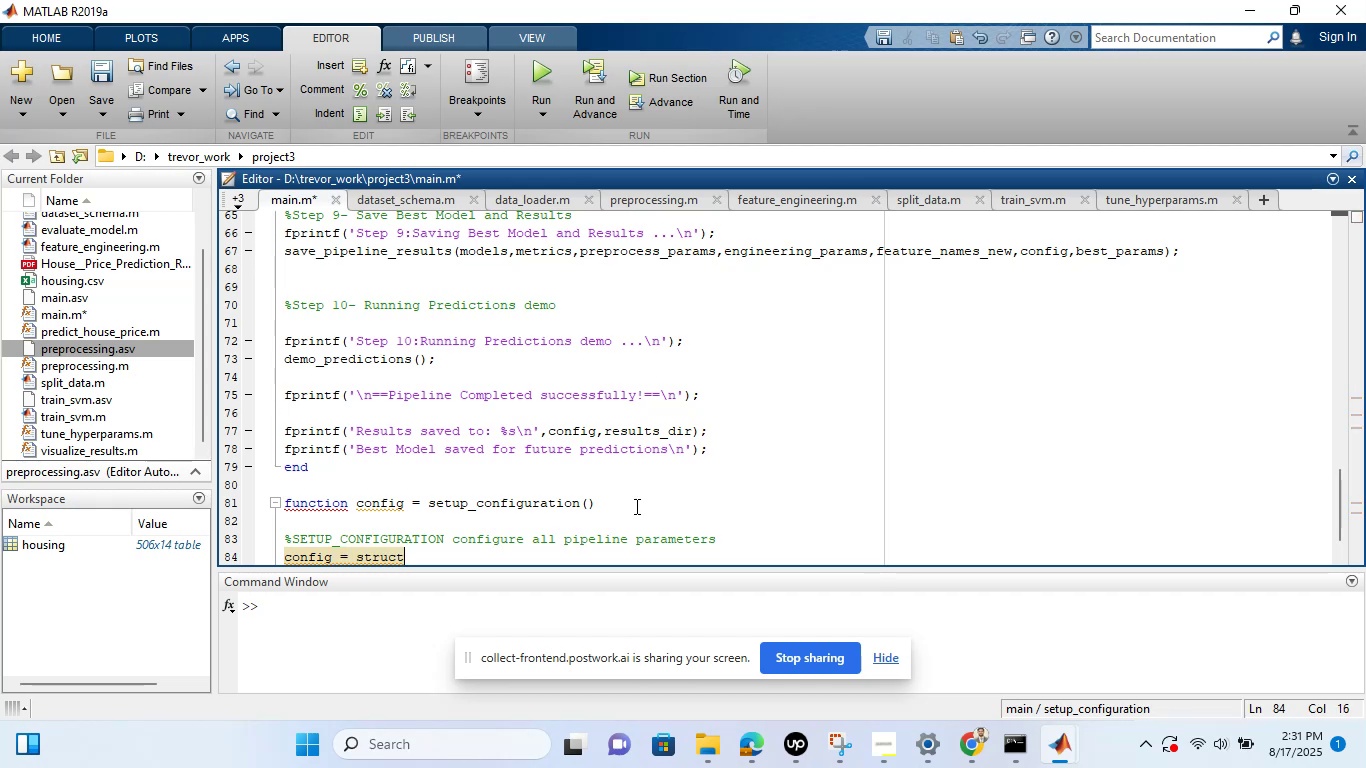 
key(Control+9)
 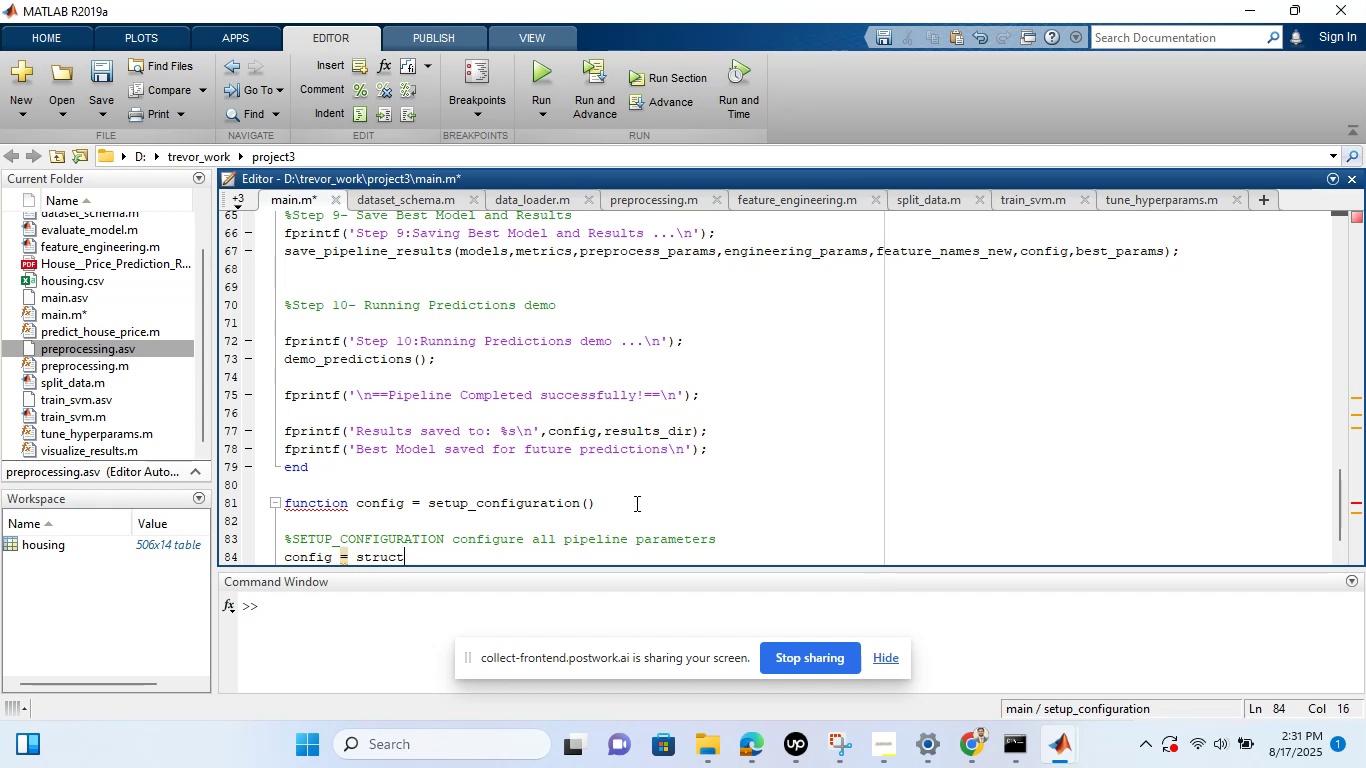 
key(Control+0)
 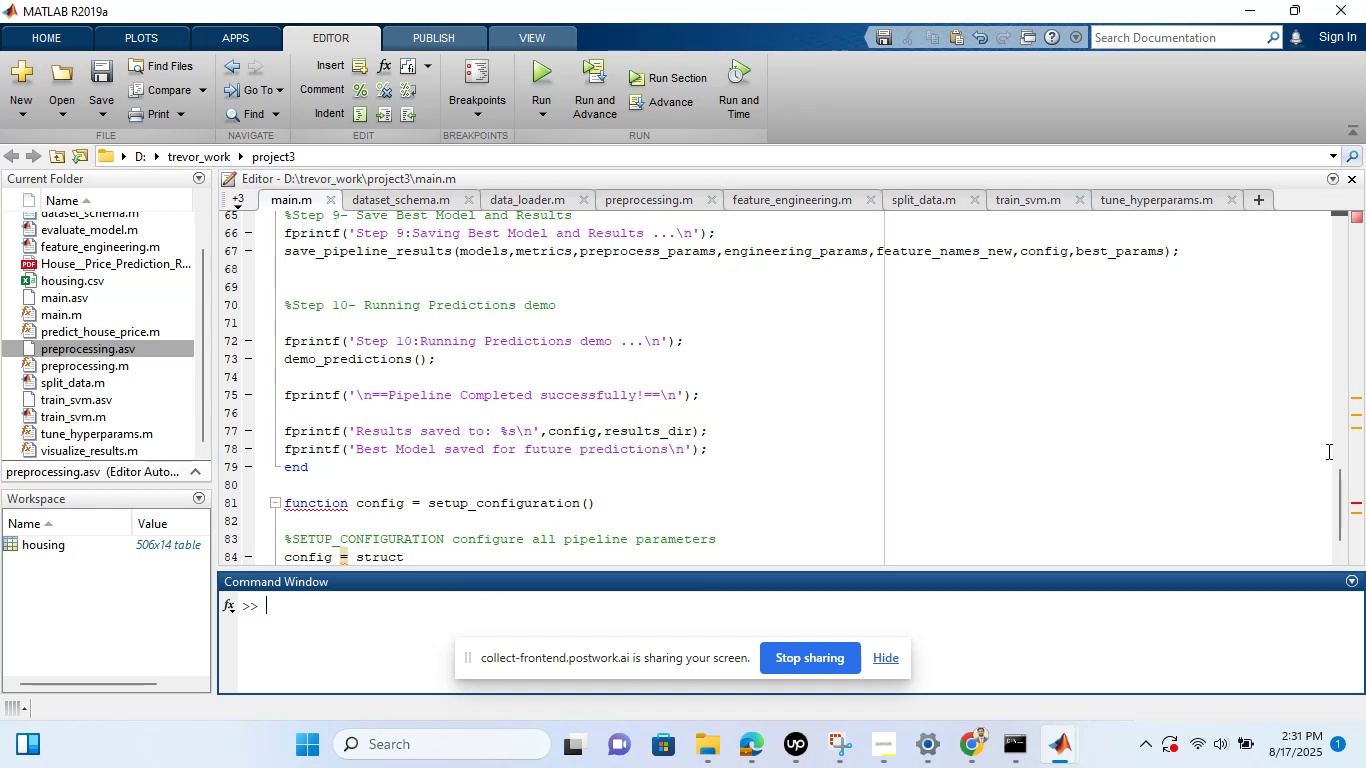 
left_click_drag(start_coordinate=[1337, 476], to_coordinate=[1350, 575])
 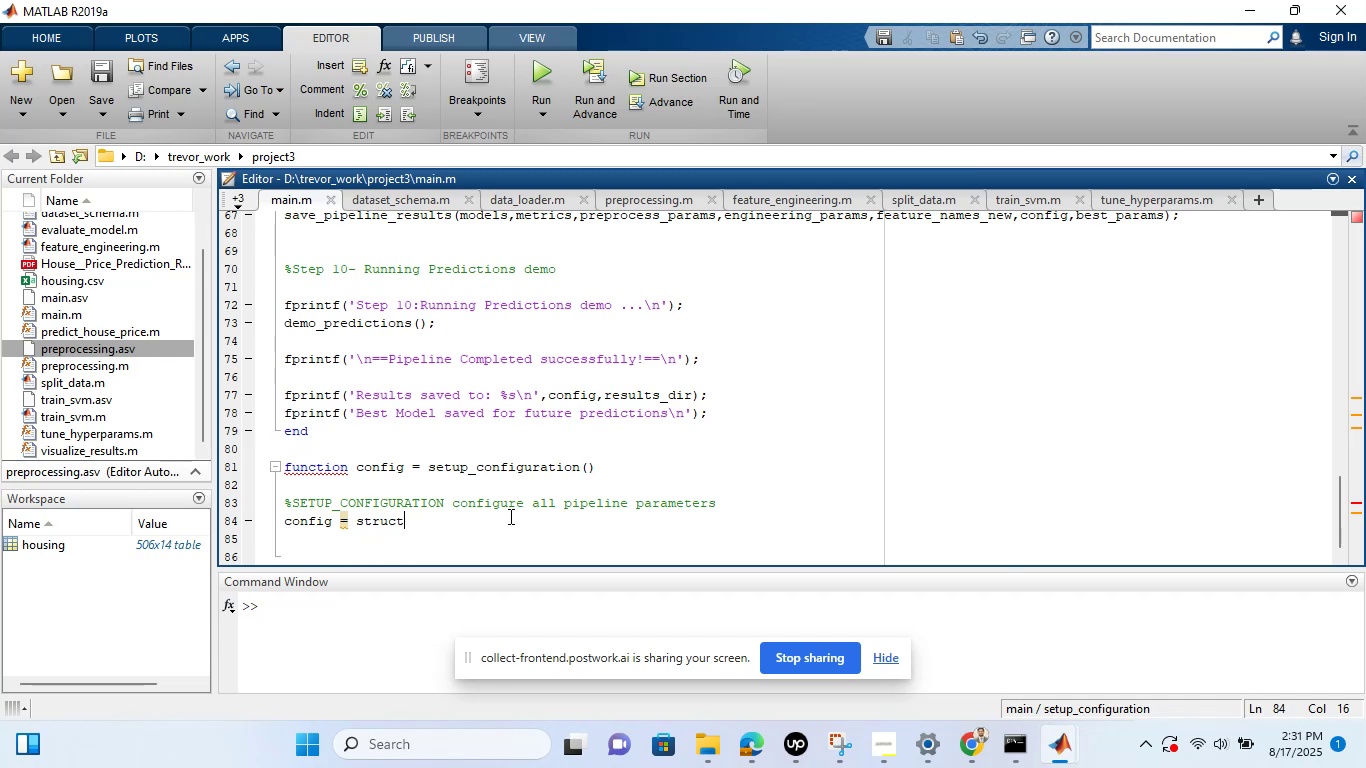 
left_click([509, 516])
 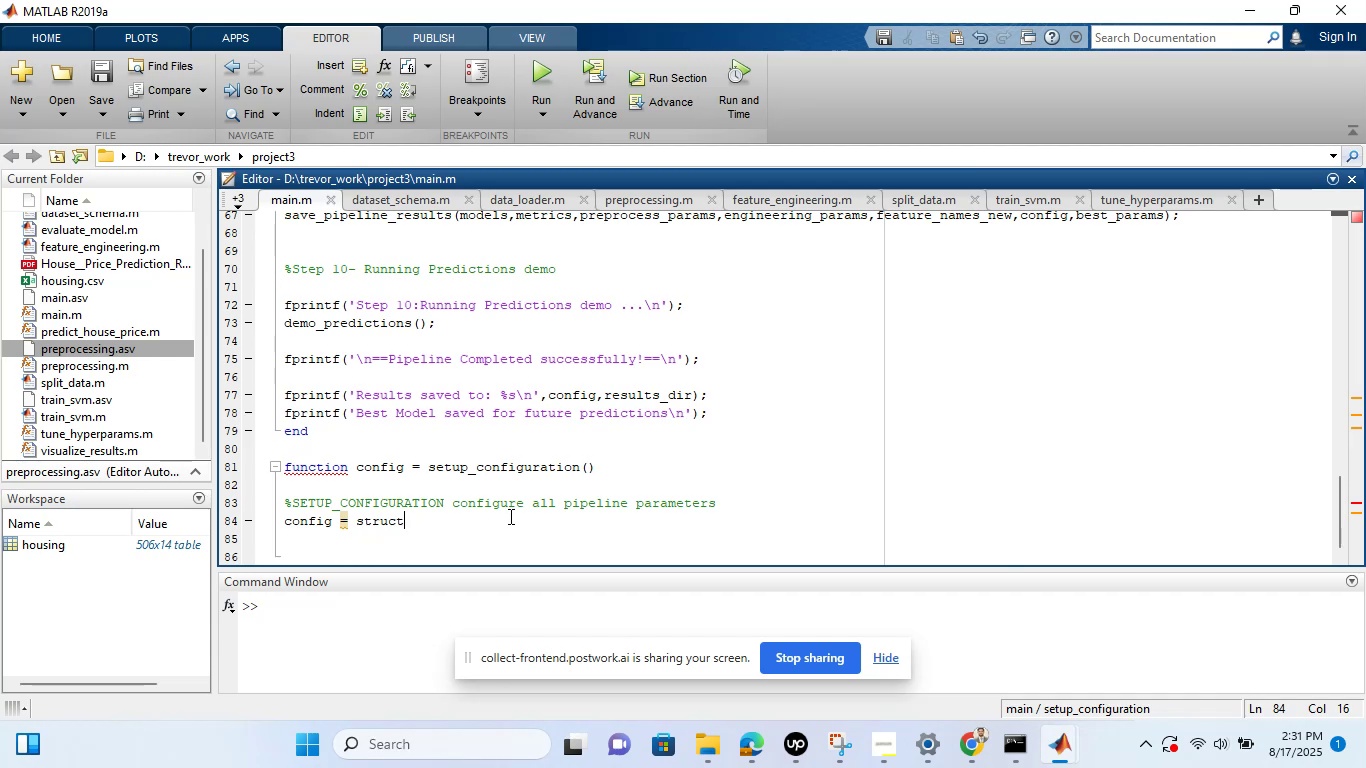 
type(())
 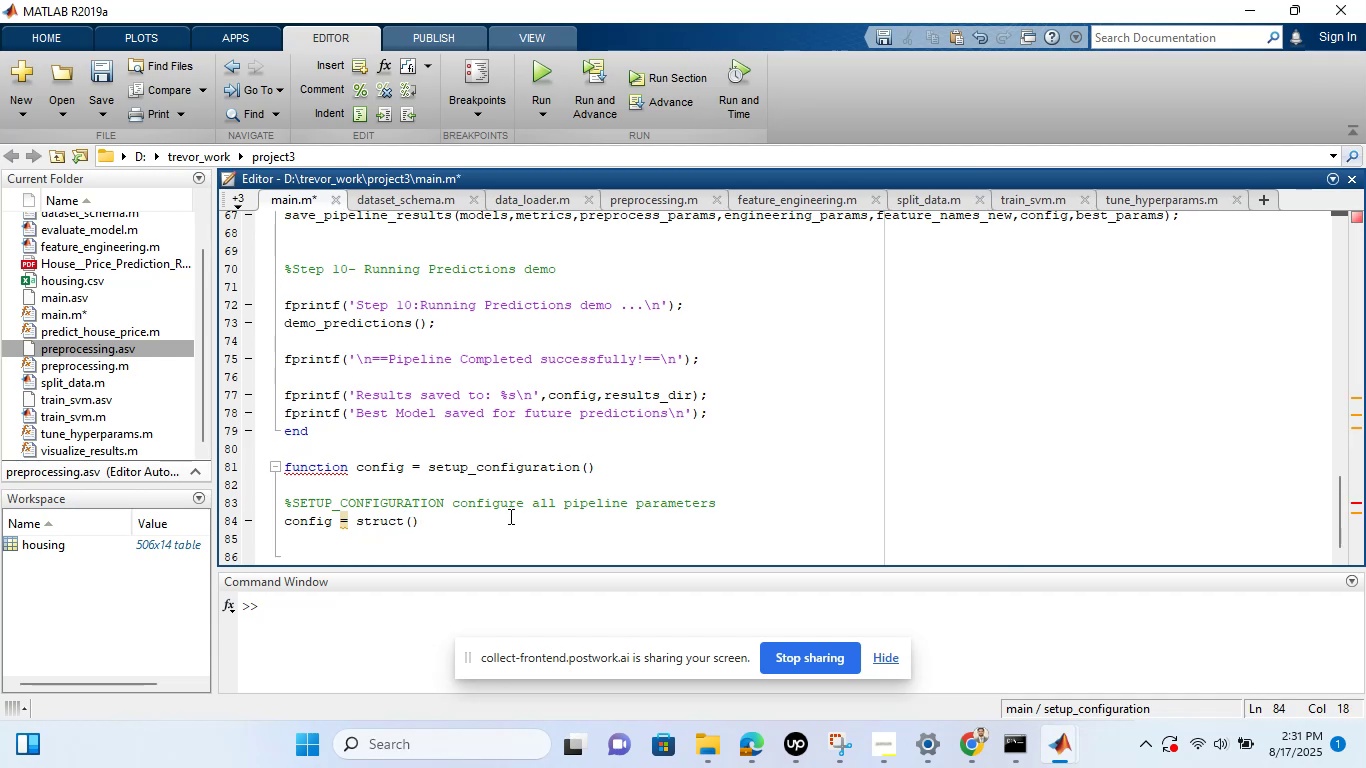 
key(Semicolon)
 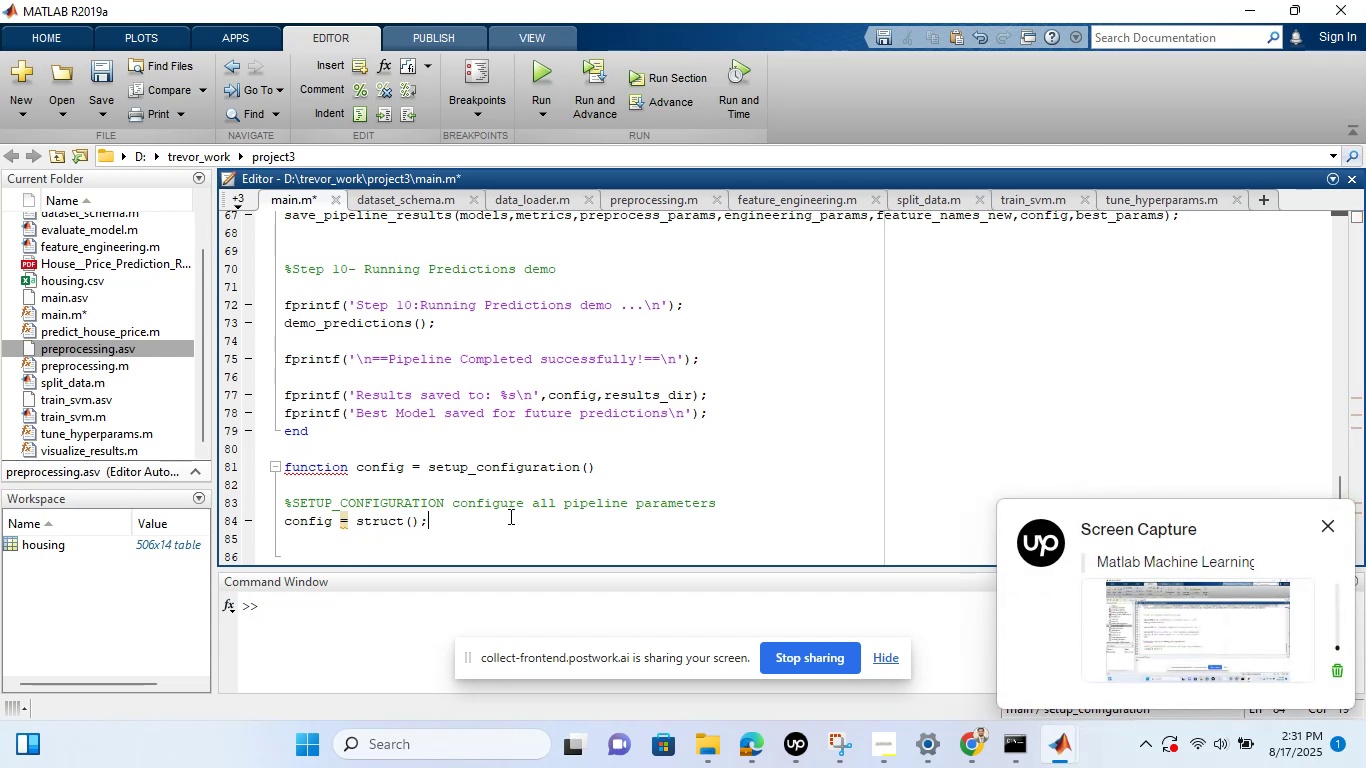 
key(Enter)
 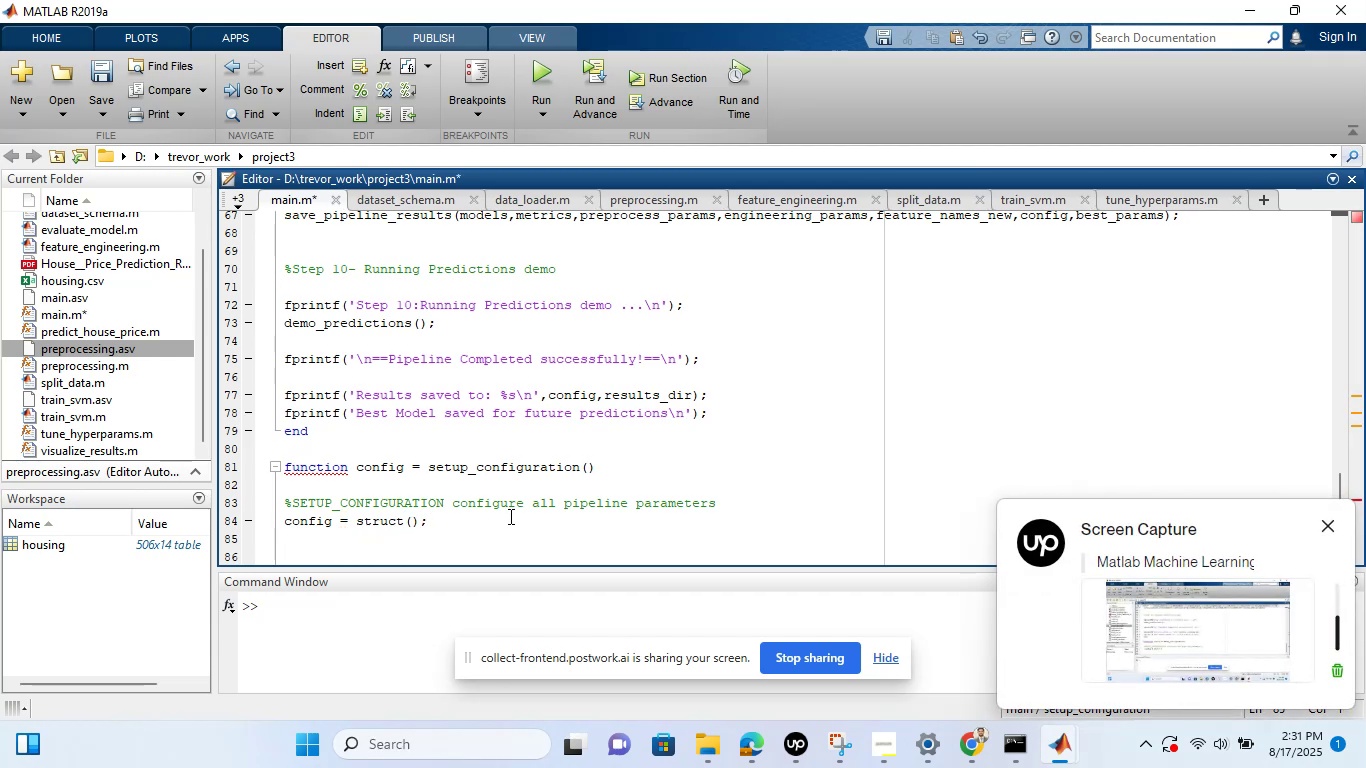 
key(Enter)
 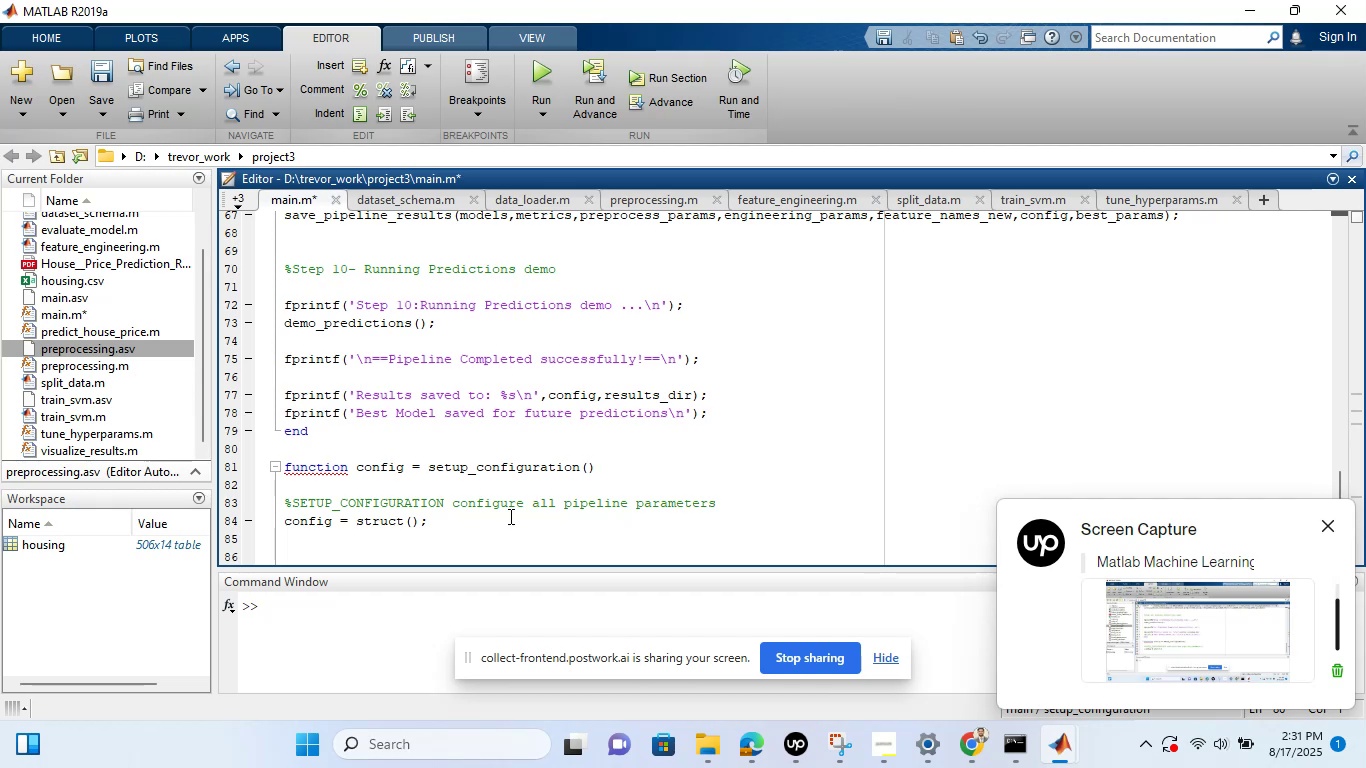 
type(%File Paths)
 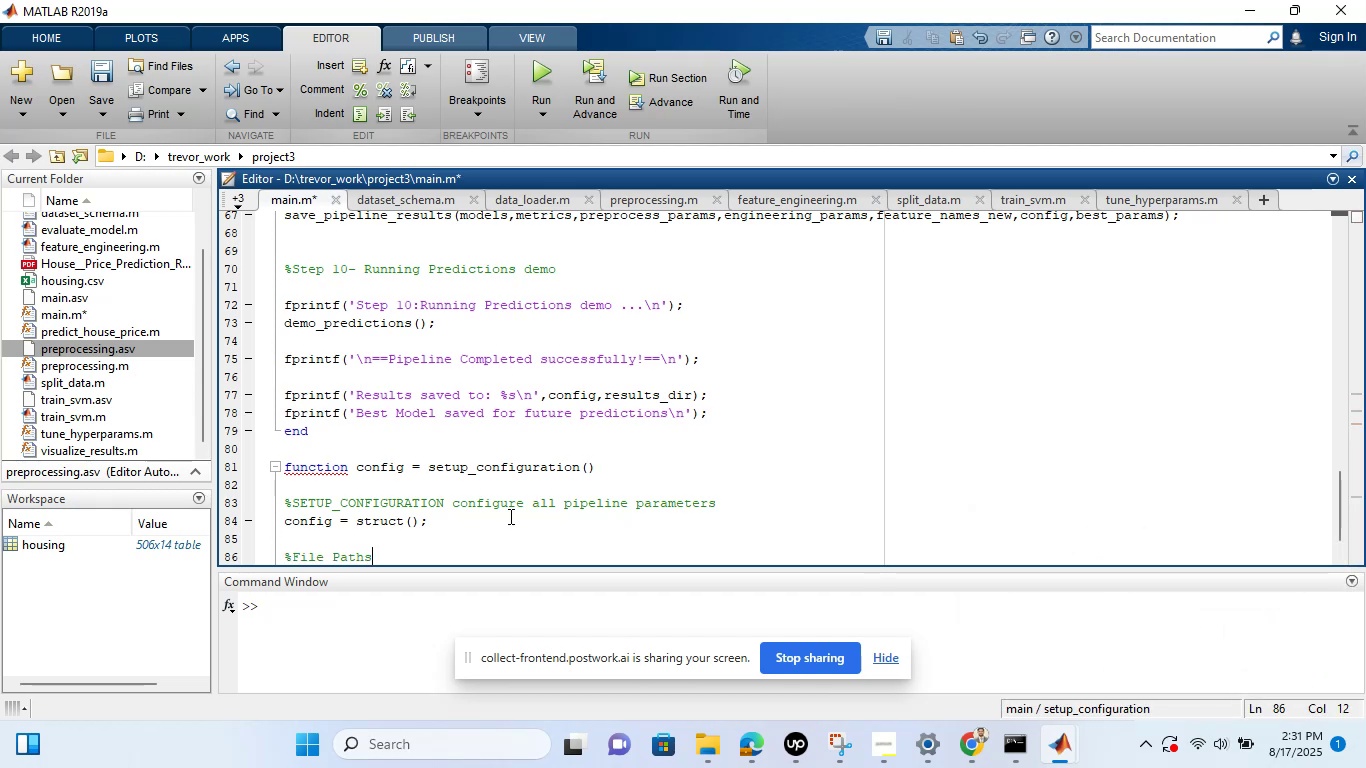 
key(Enter)
 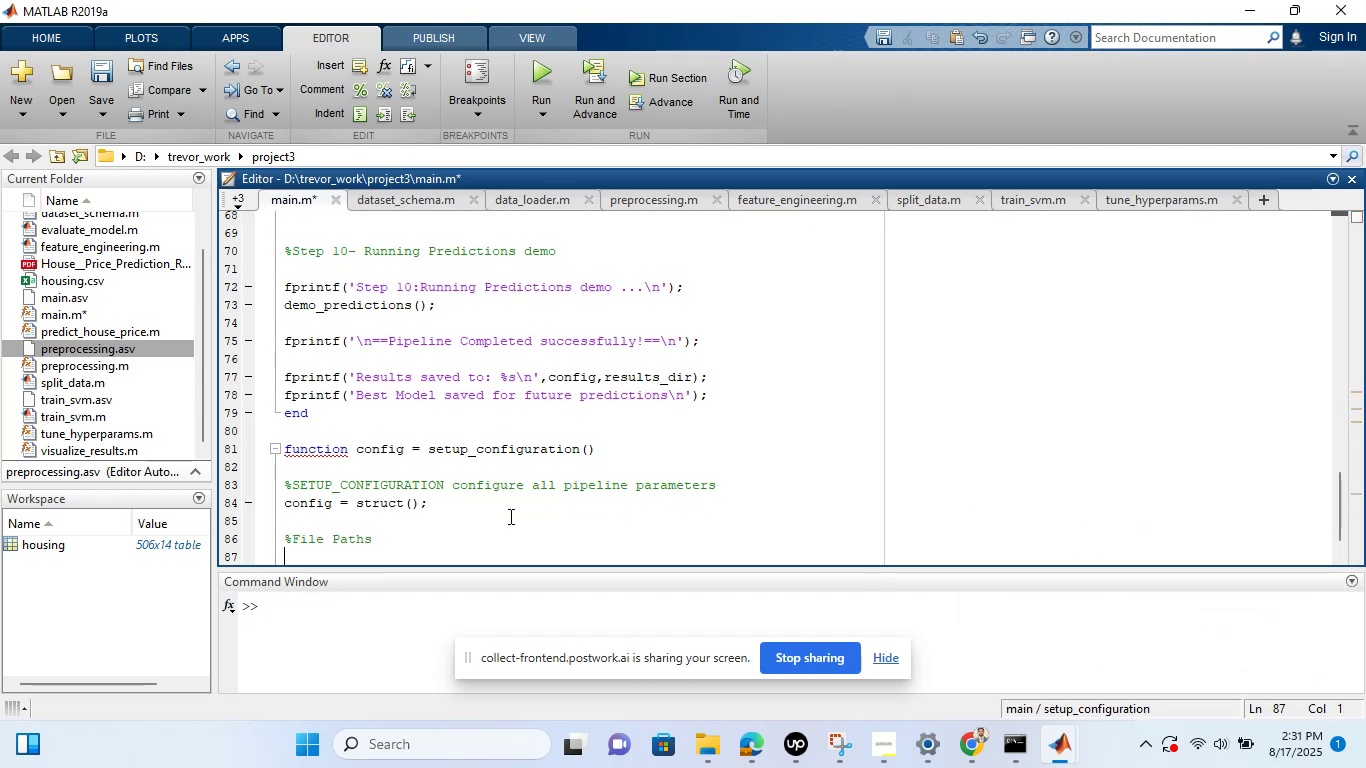 
key(Enter)
 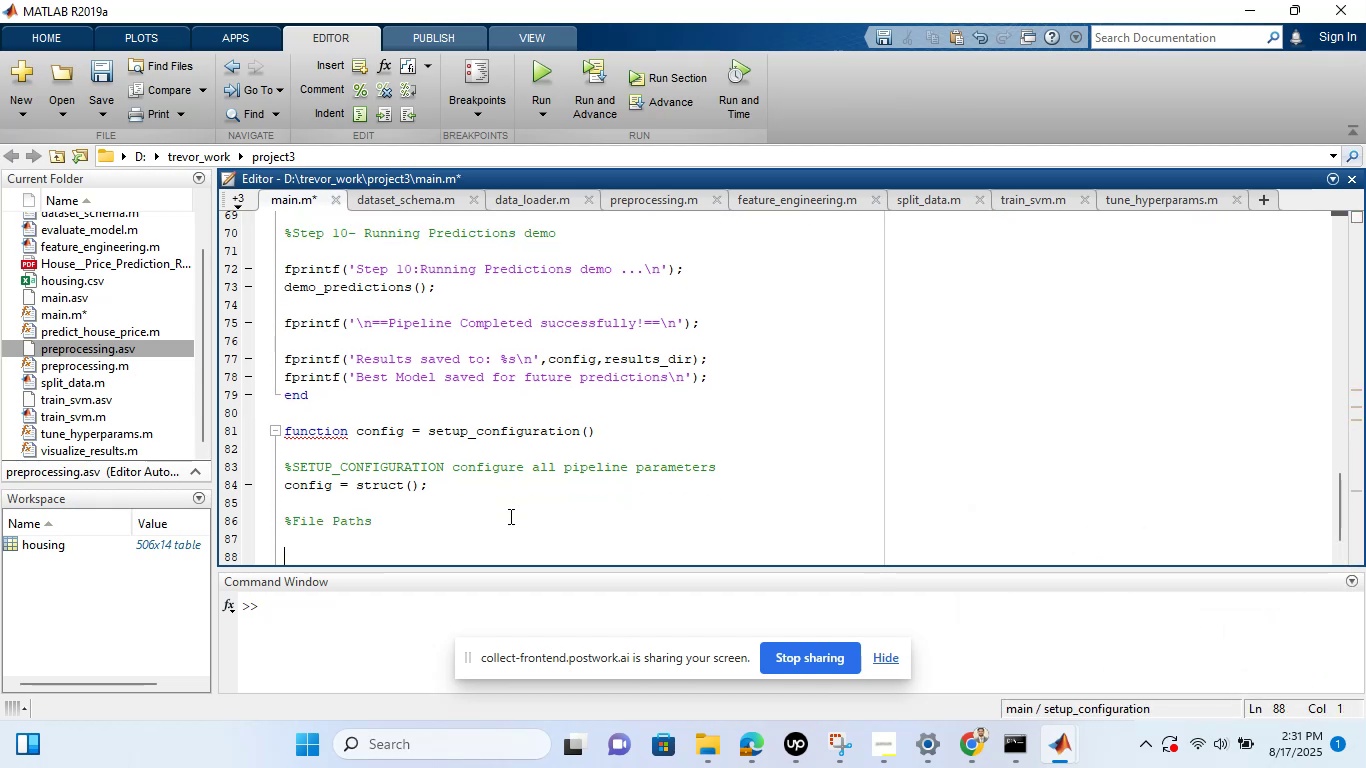 
type(config.data_path = 'housing.csv')
 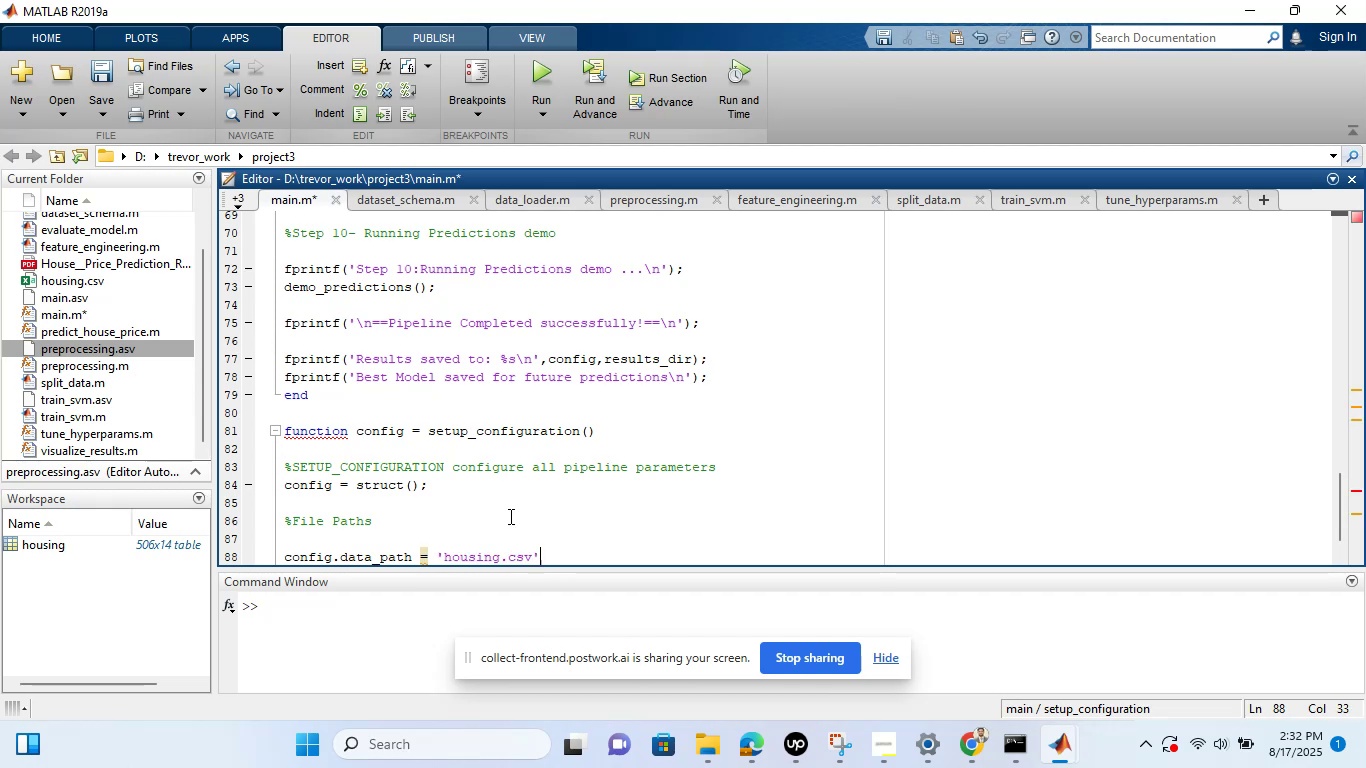 
key(Semicolon)
 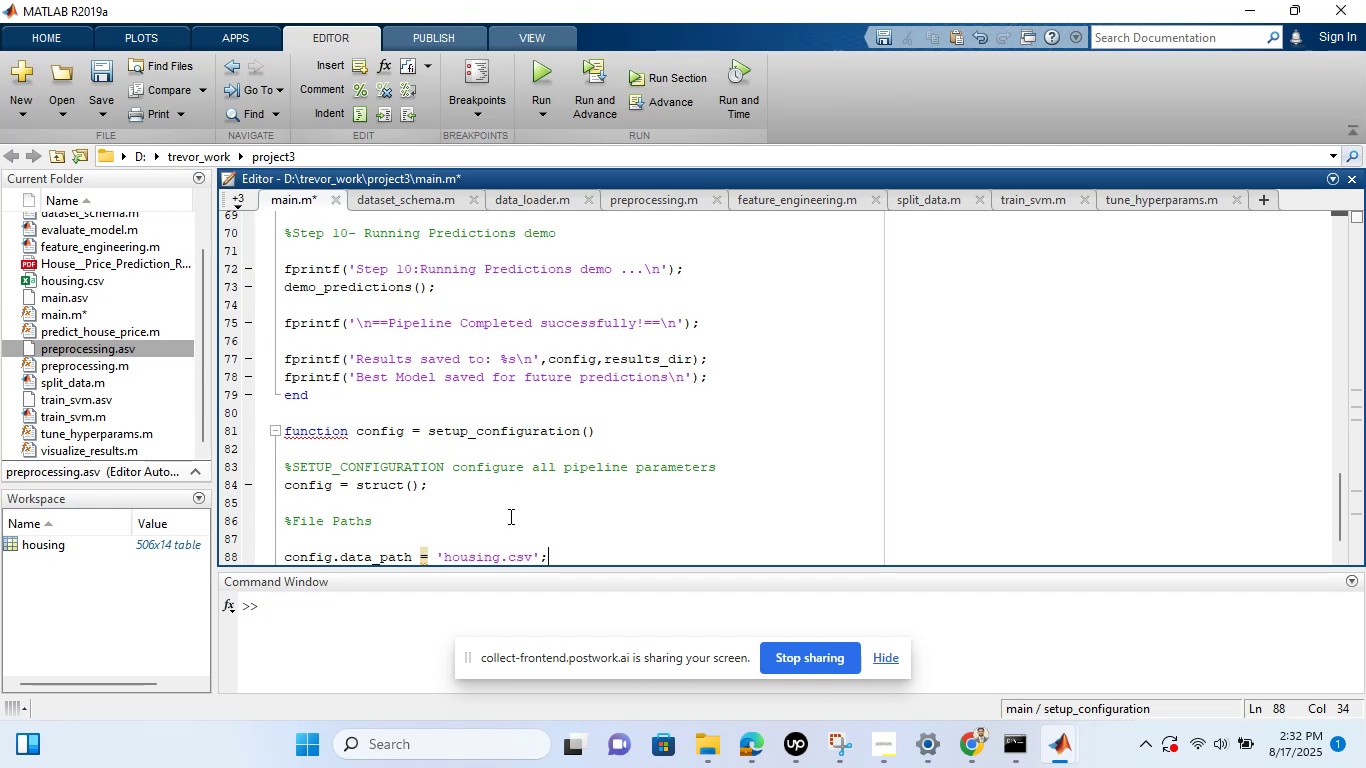 
key(Enter)
 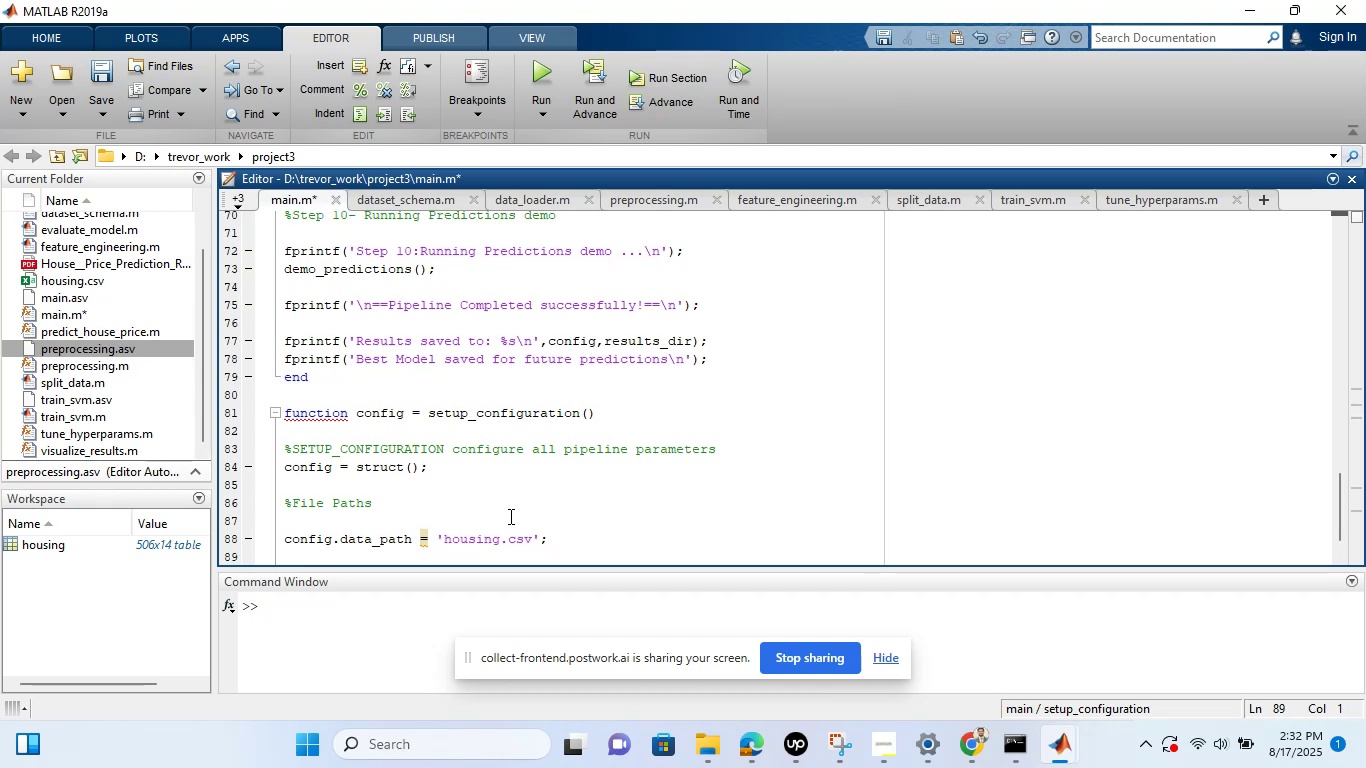 
type(config.results_dir=)
 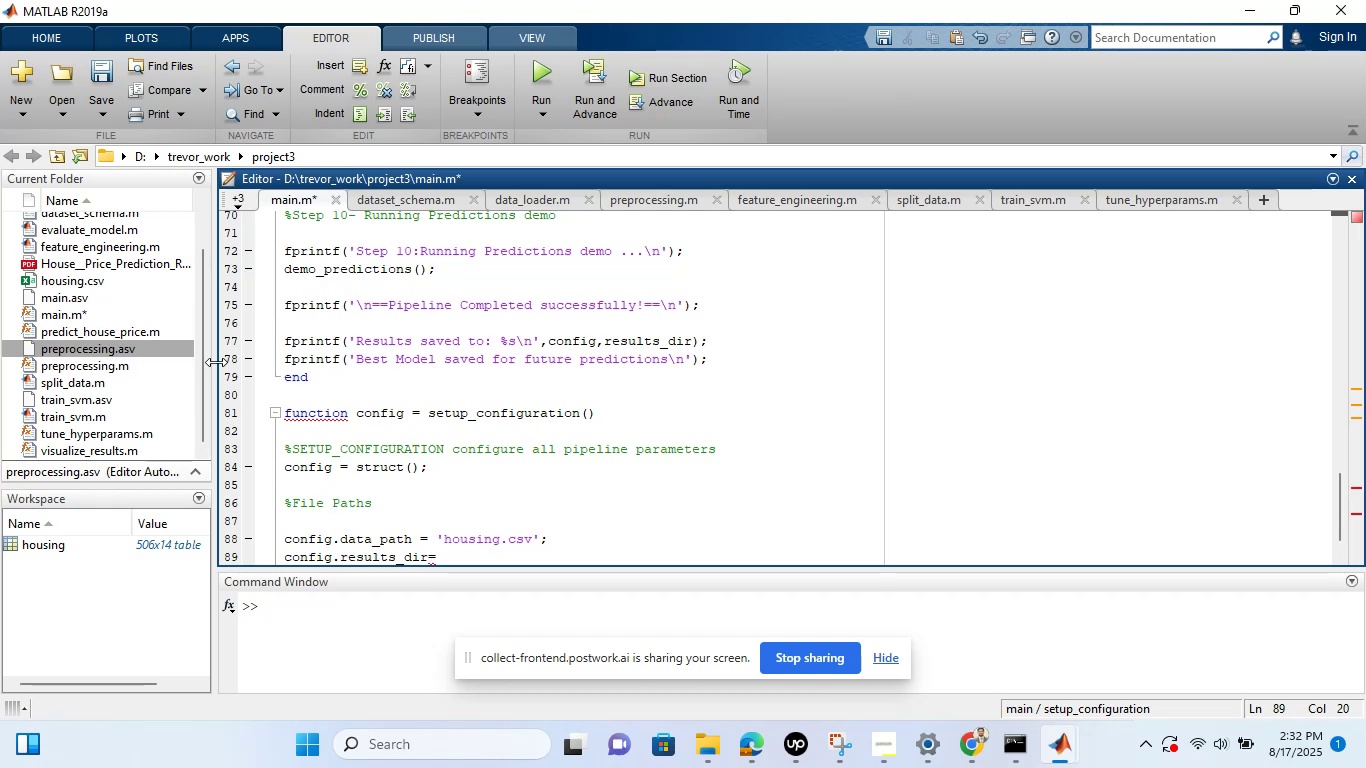 
left_click_drag(start_coordinate=[205, 351], to_coordinate=[203, 242])
 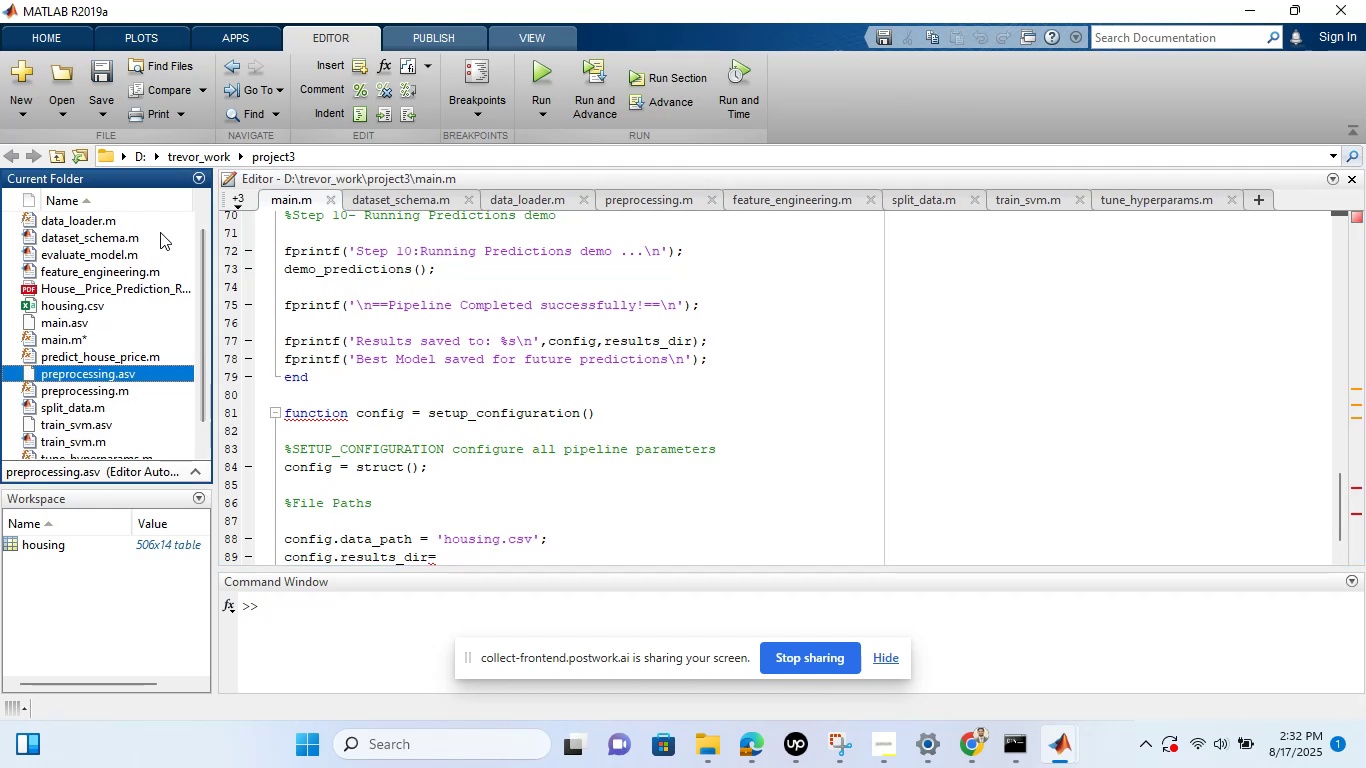 
right_click([160, 232])
 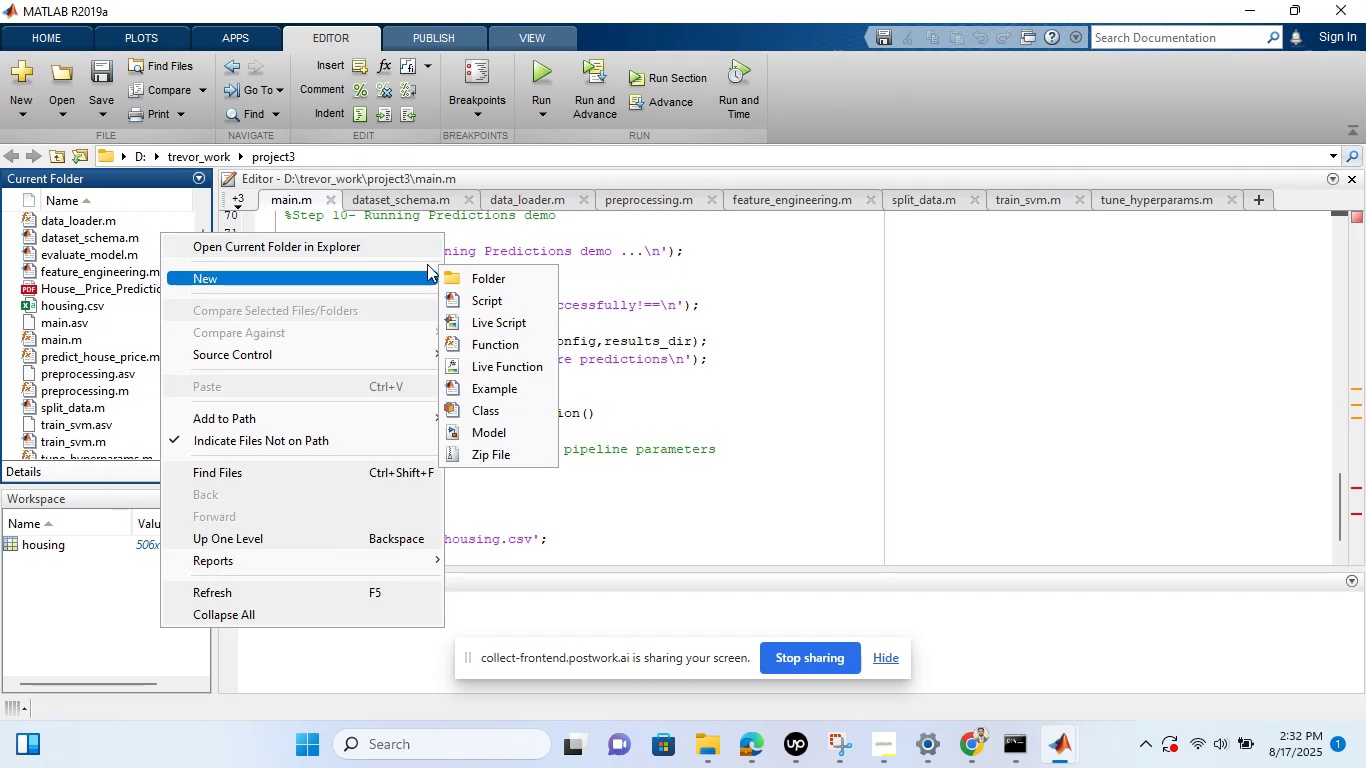 
left_click([492, 278])
 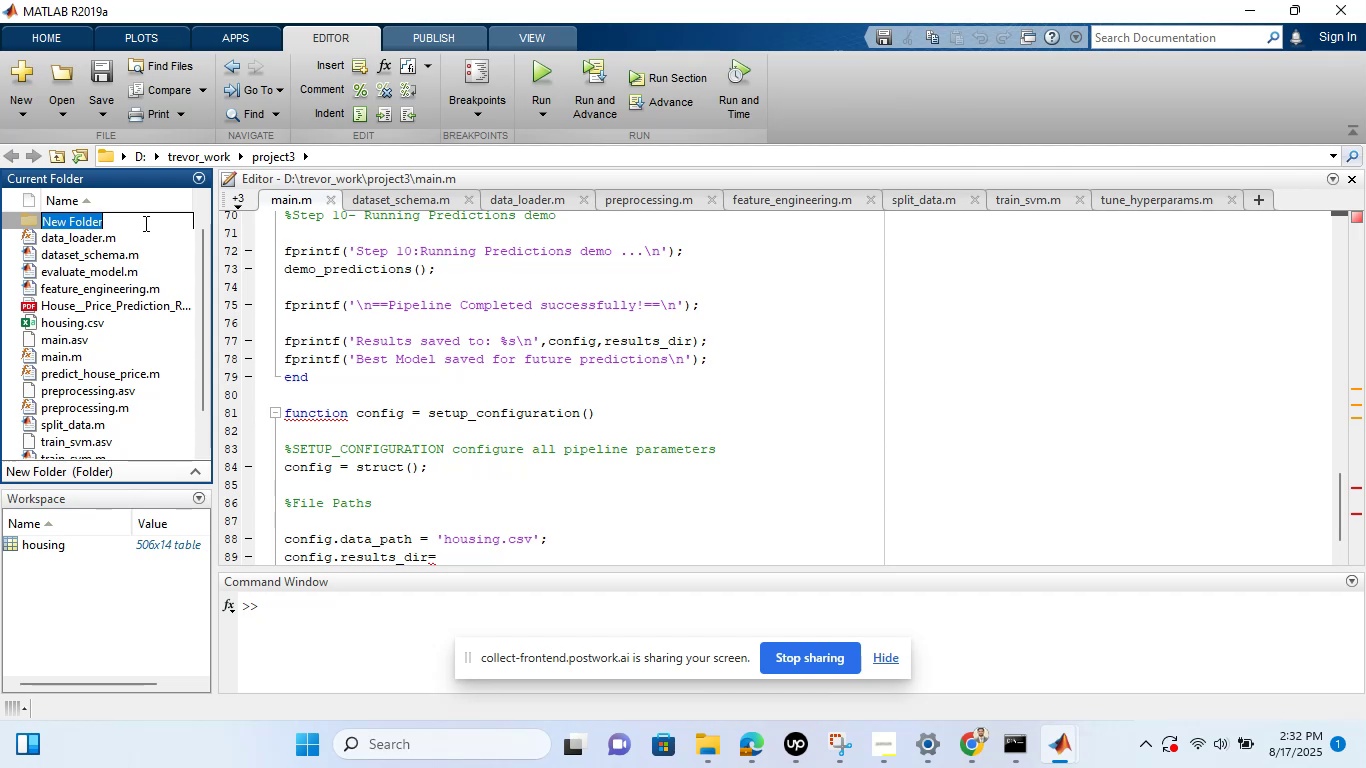 
key(Backspace)
type(results)
 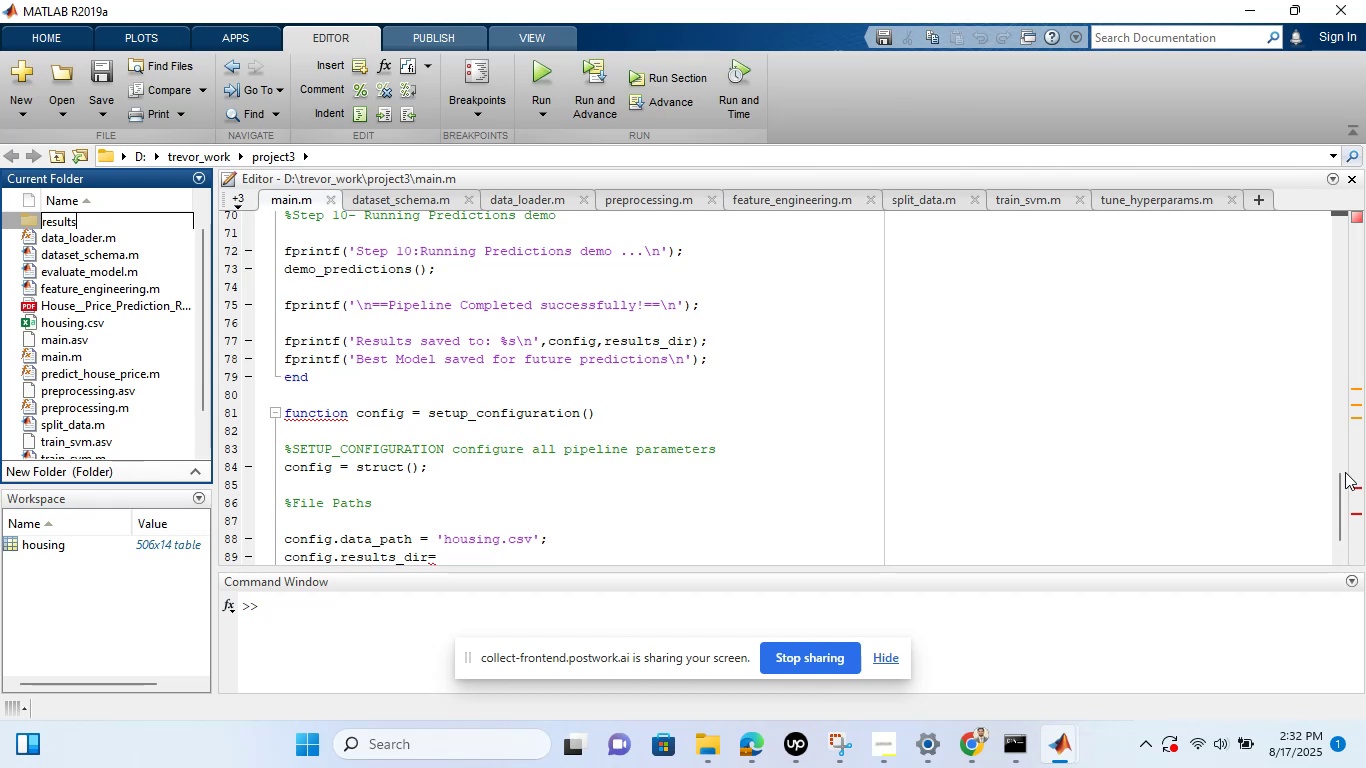 
wait(5.81)
 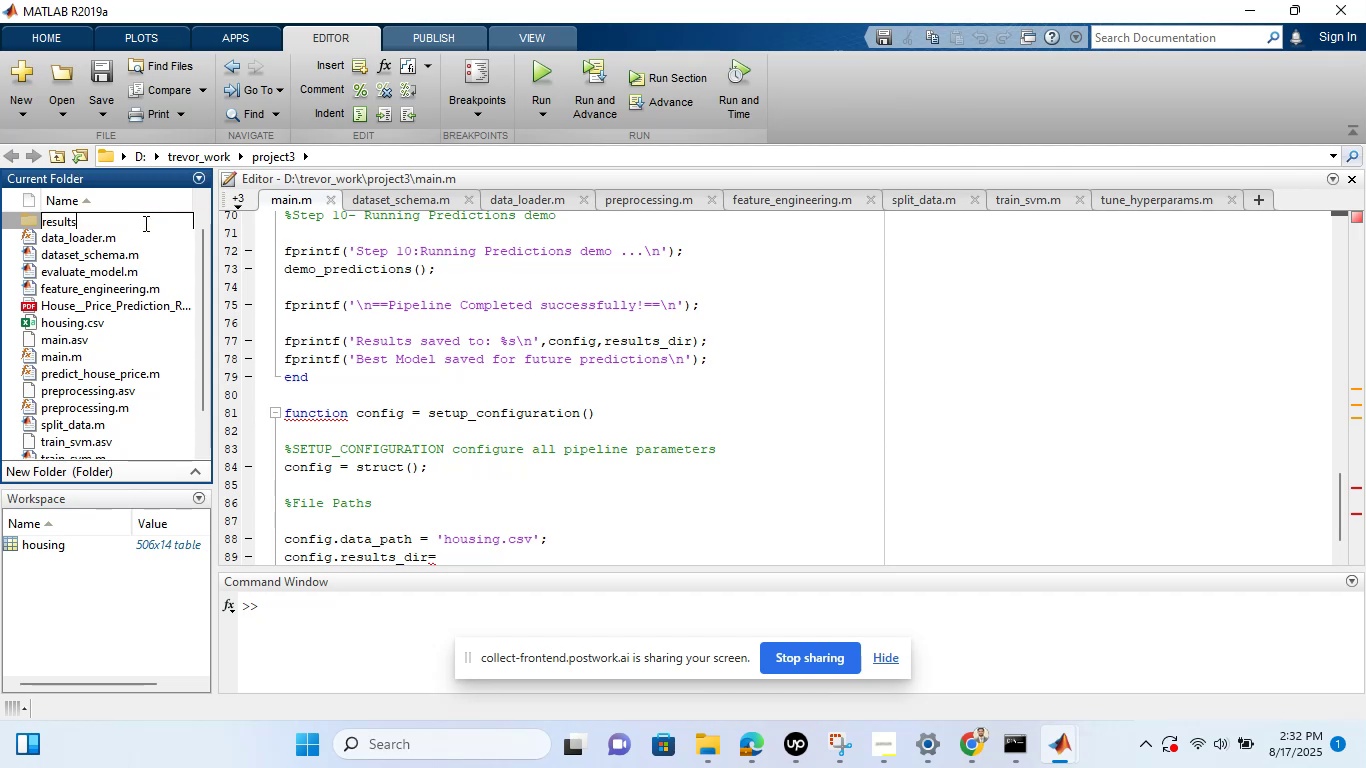 
left_click_drag(start_coordinate=[1342, 476], to_coordinate=[1354, 595])
 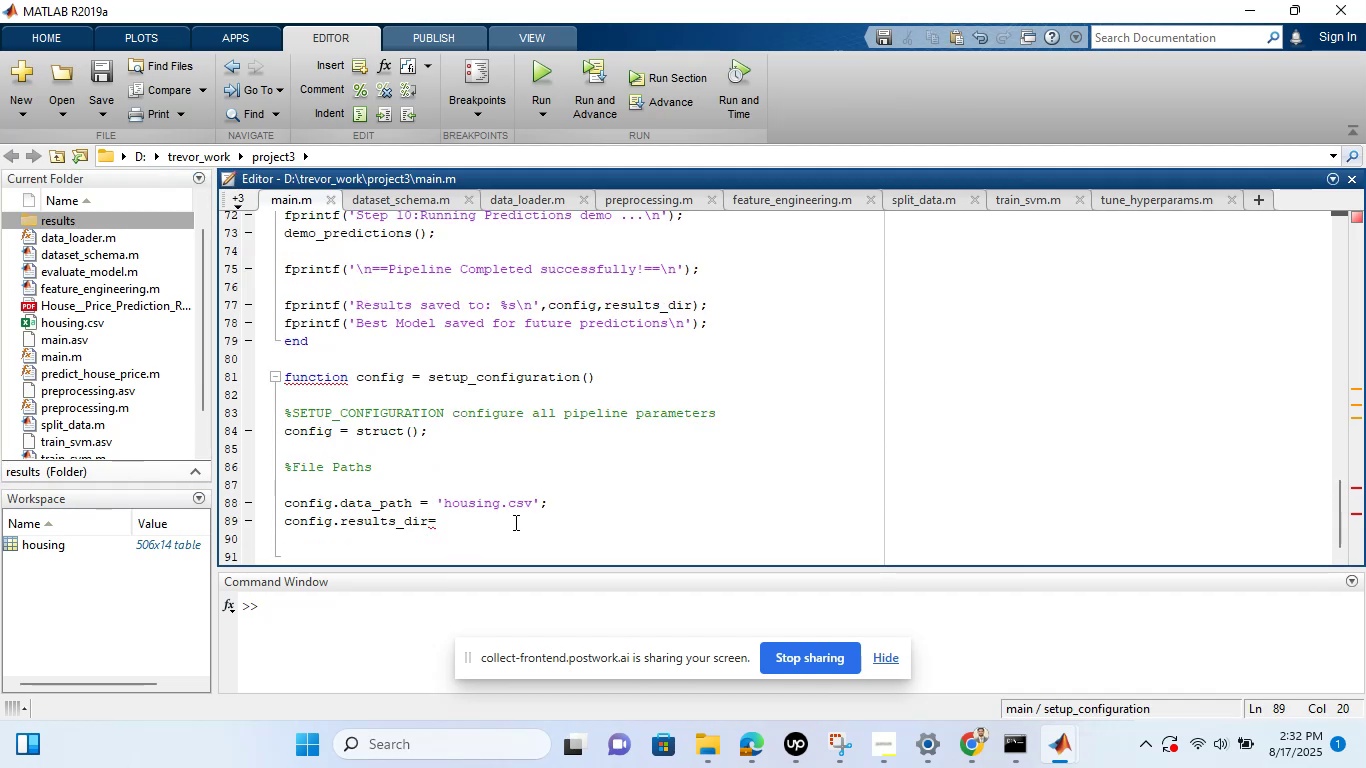 
left_click([514, 522])
 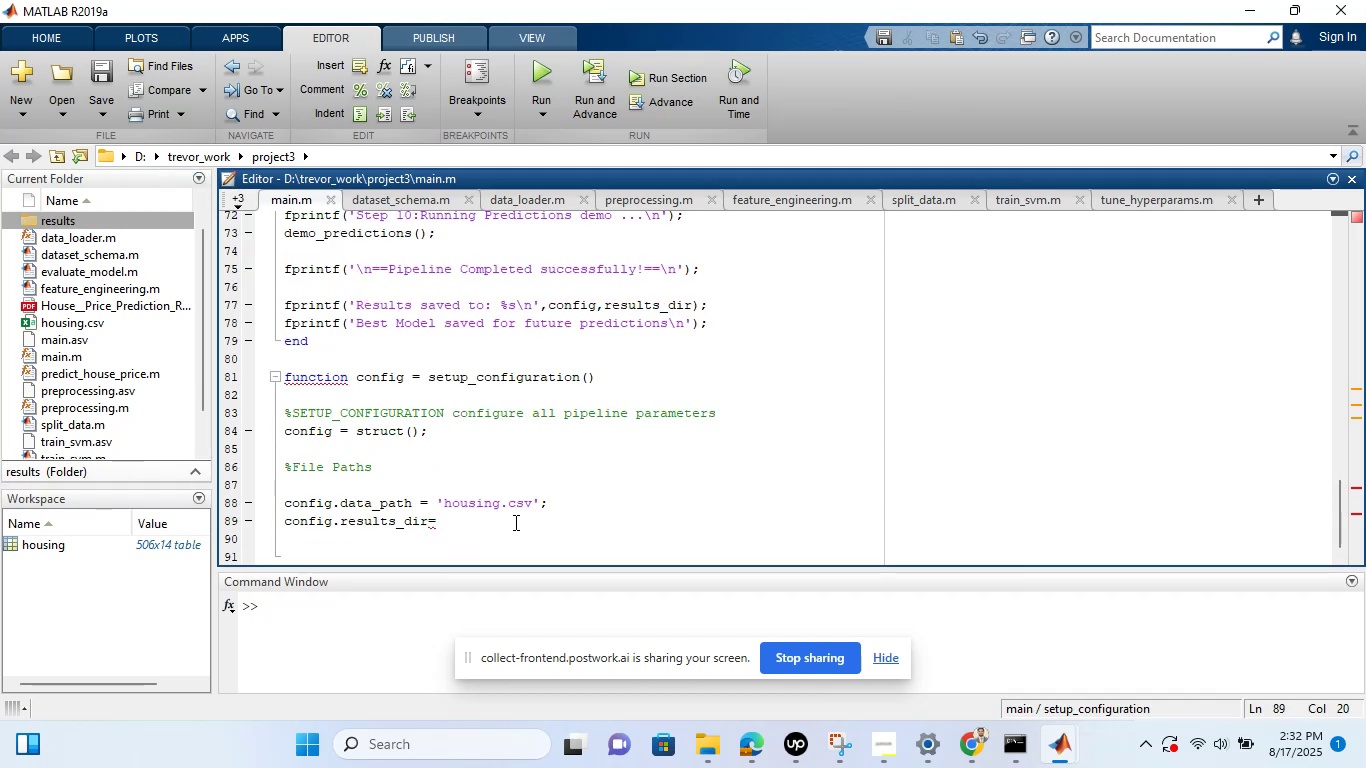 
key(Space)
 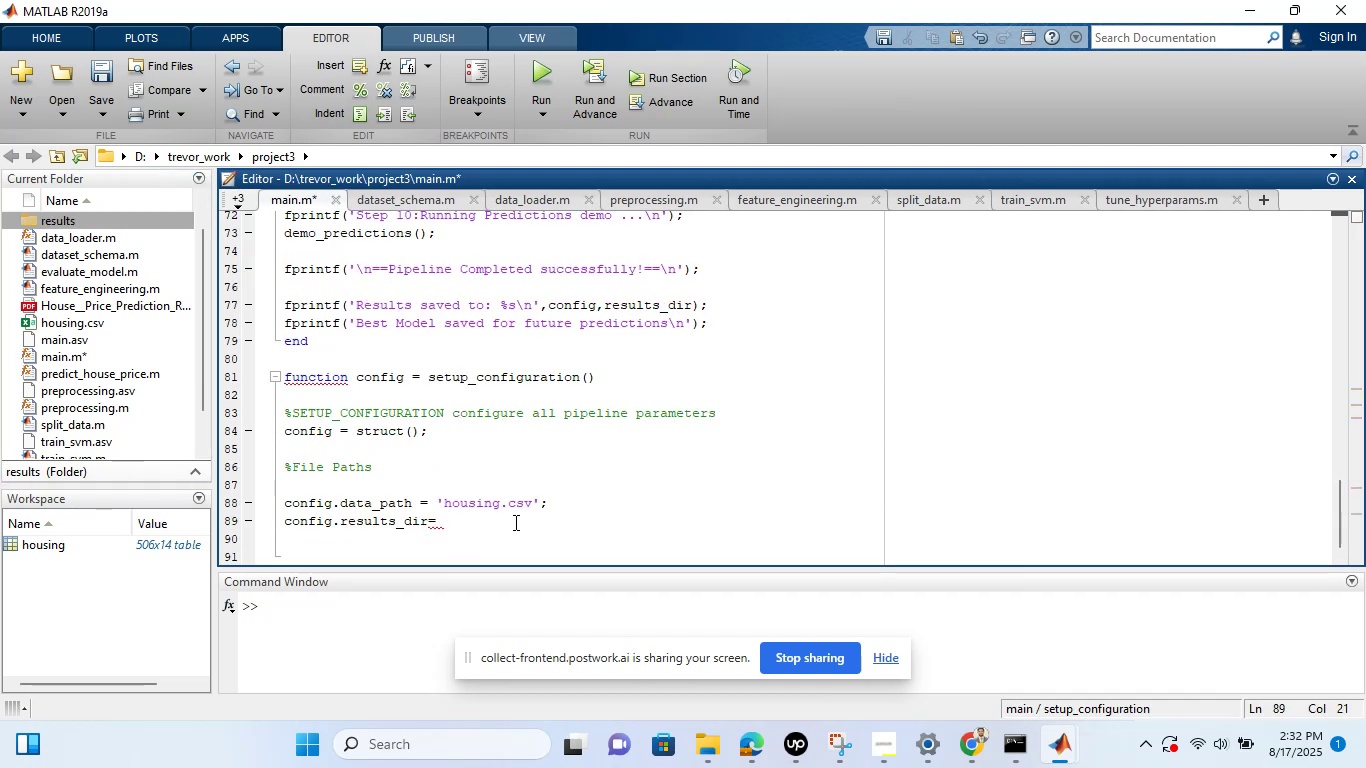 
key(Quote)
 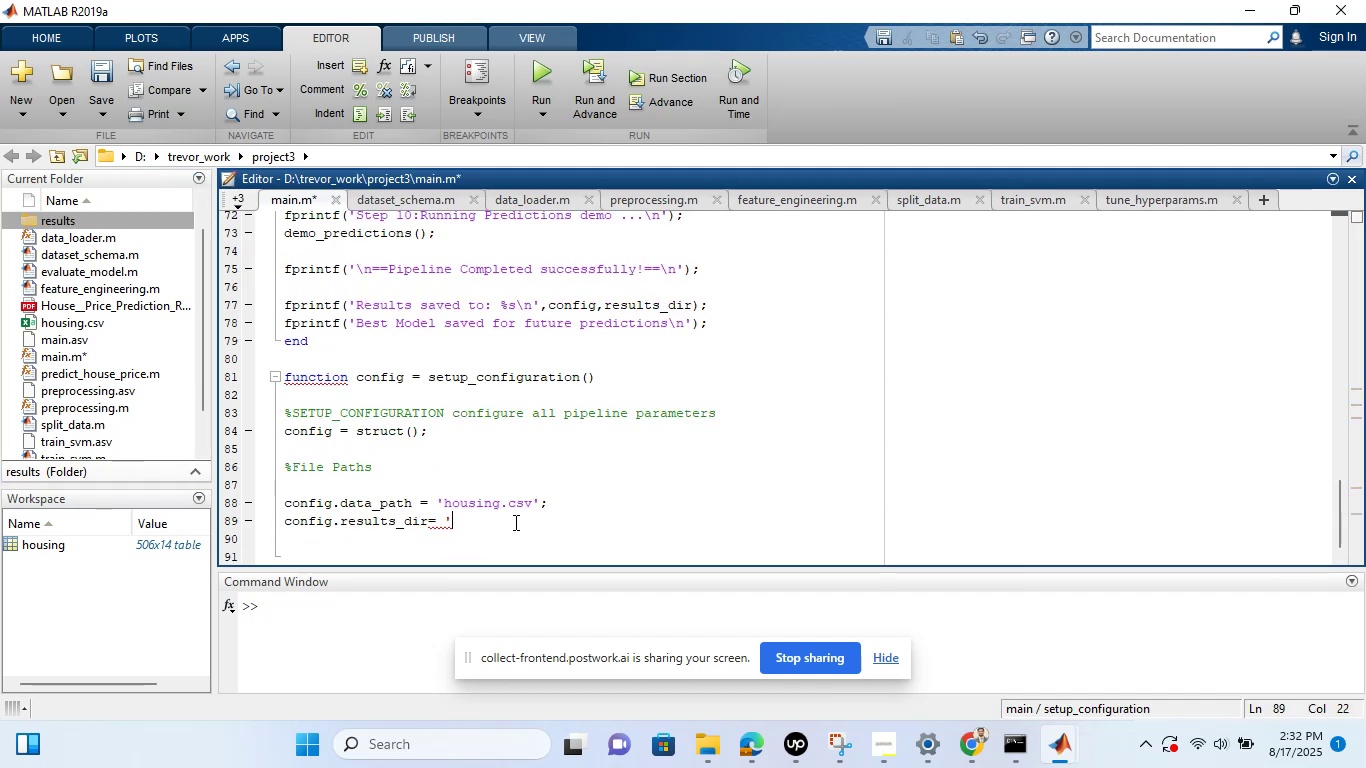 
key(Quote)
 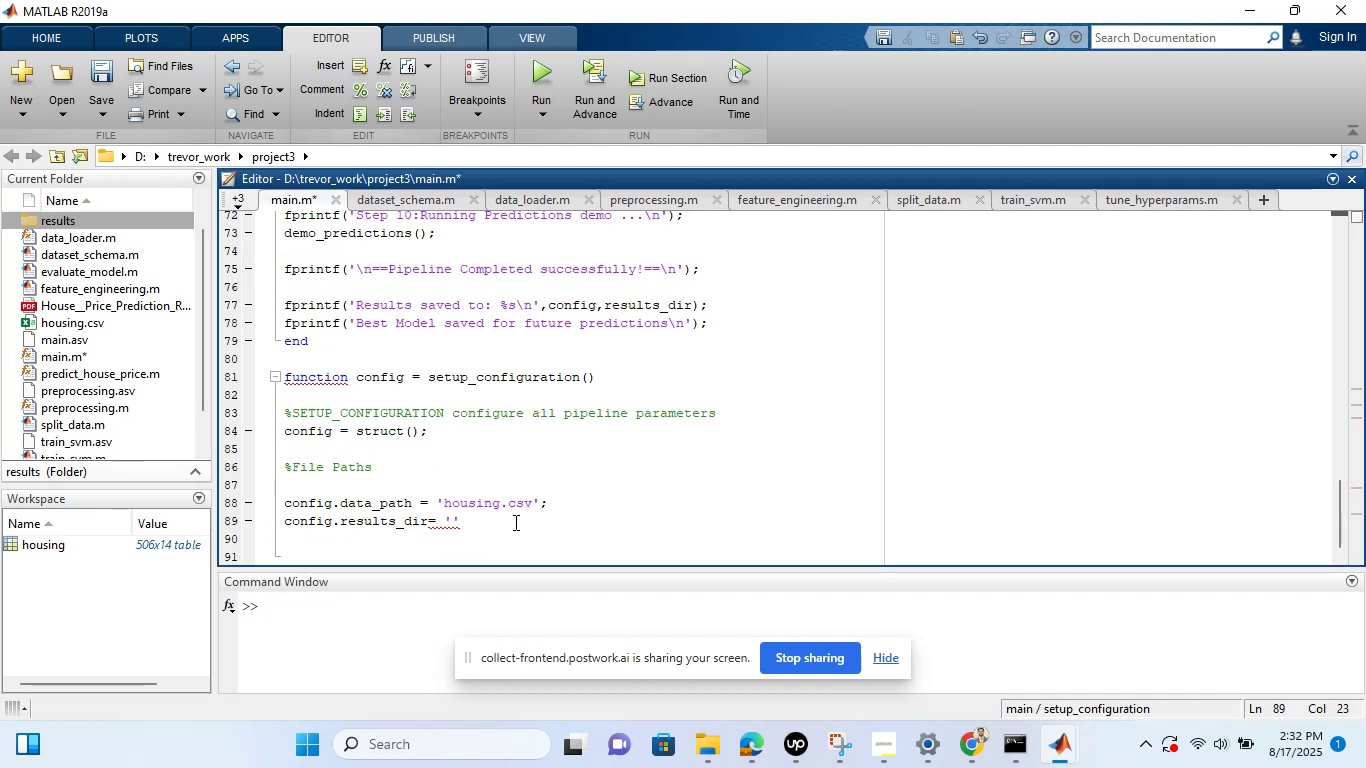 
key(ArrowLeft)
 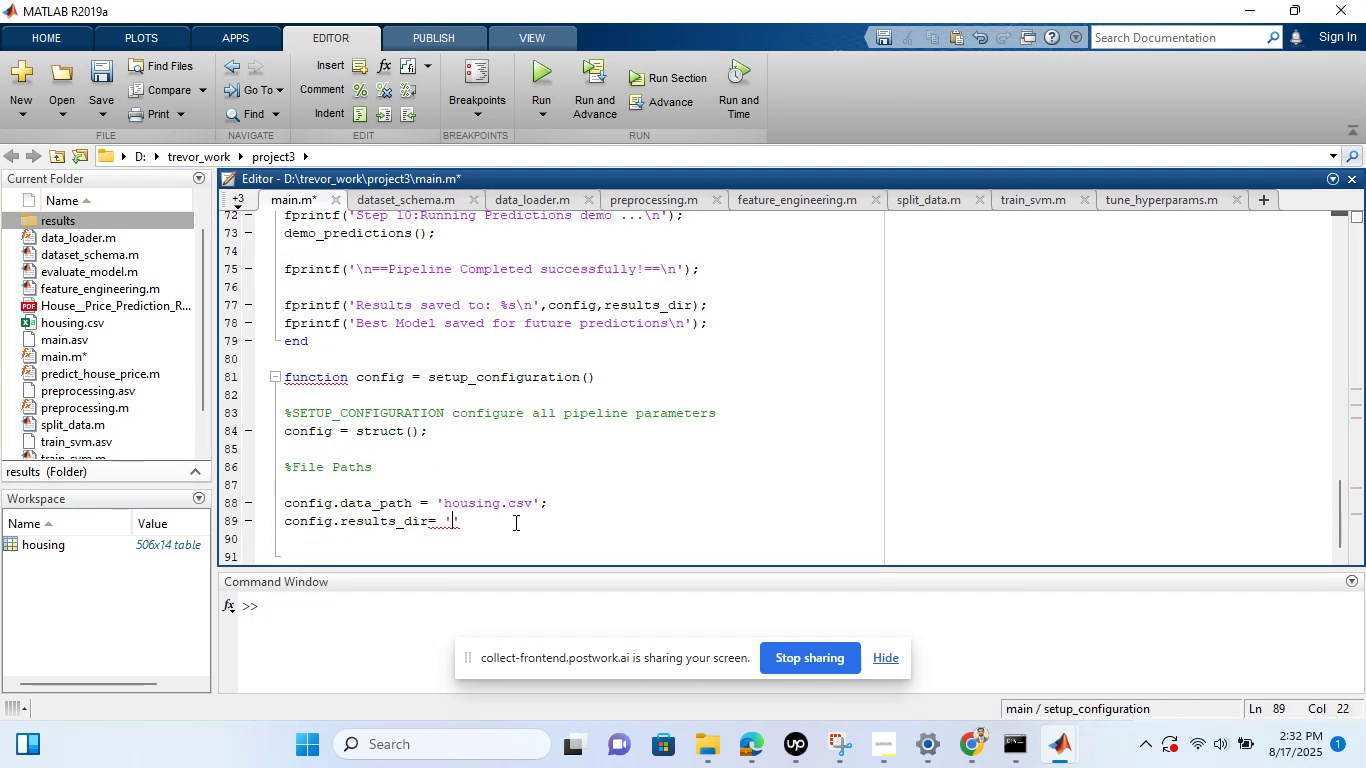 
type(results/)
 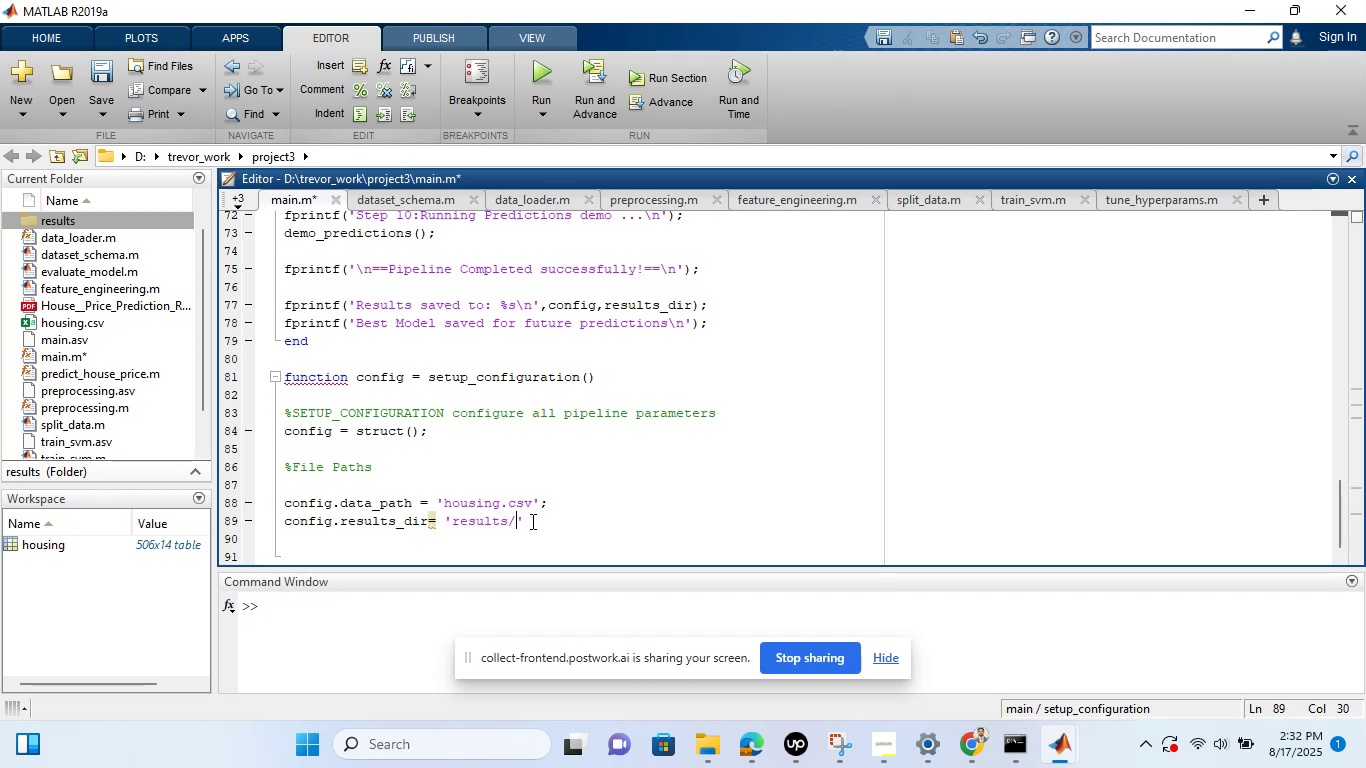 
left_click([531, 521])
 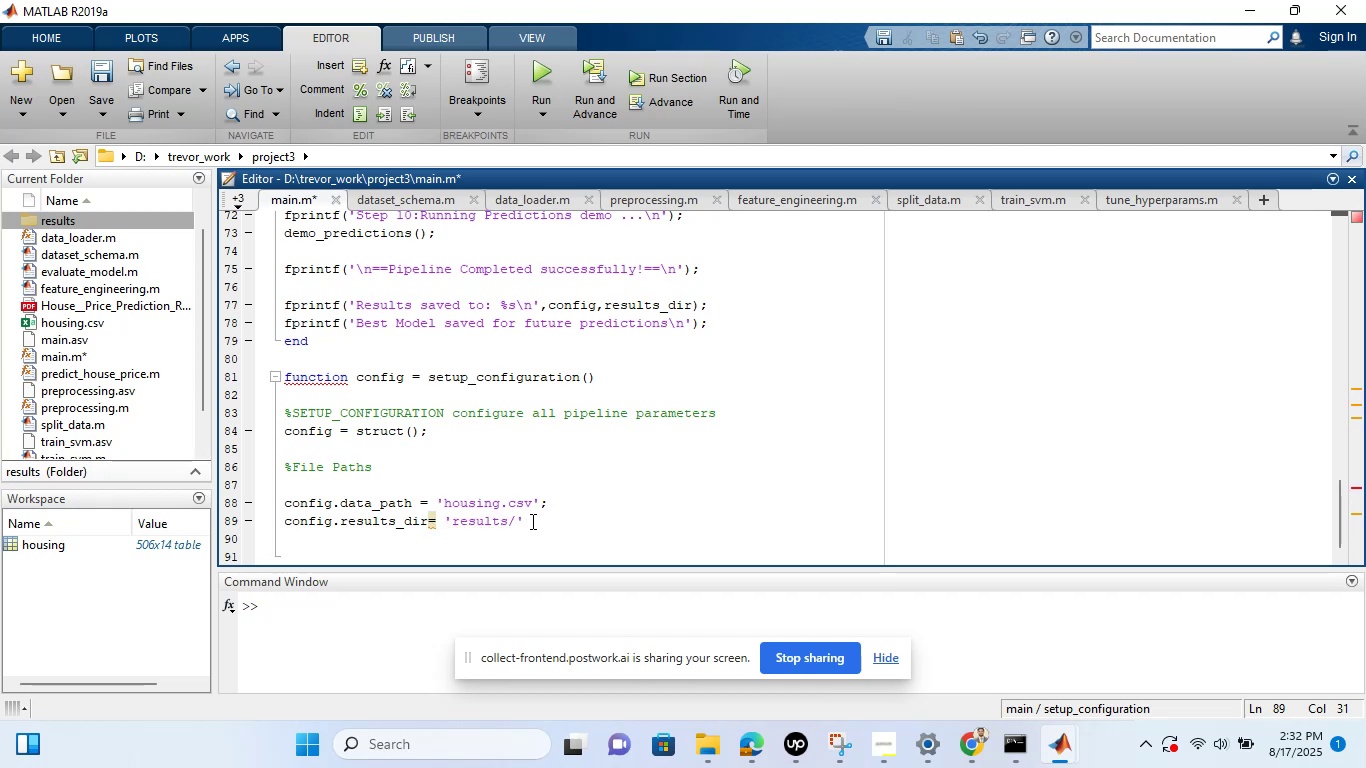 
key(Semicolon)
 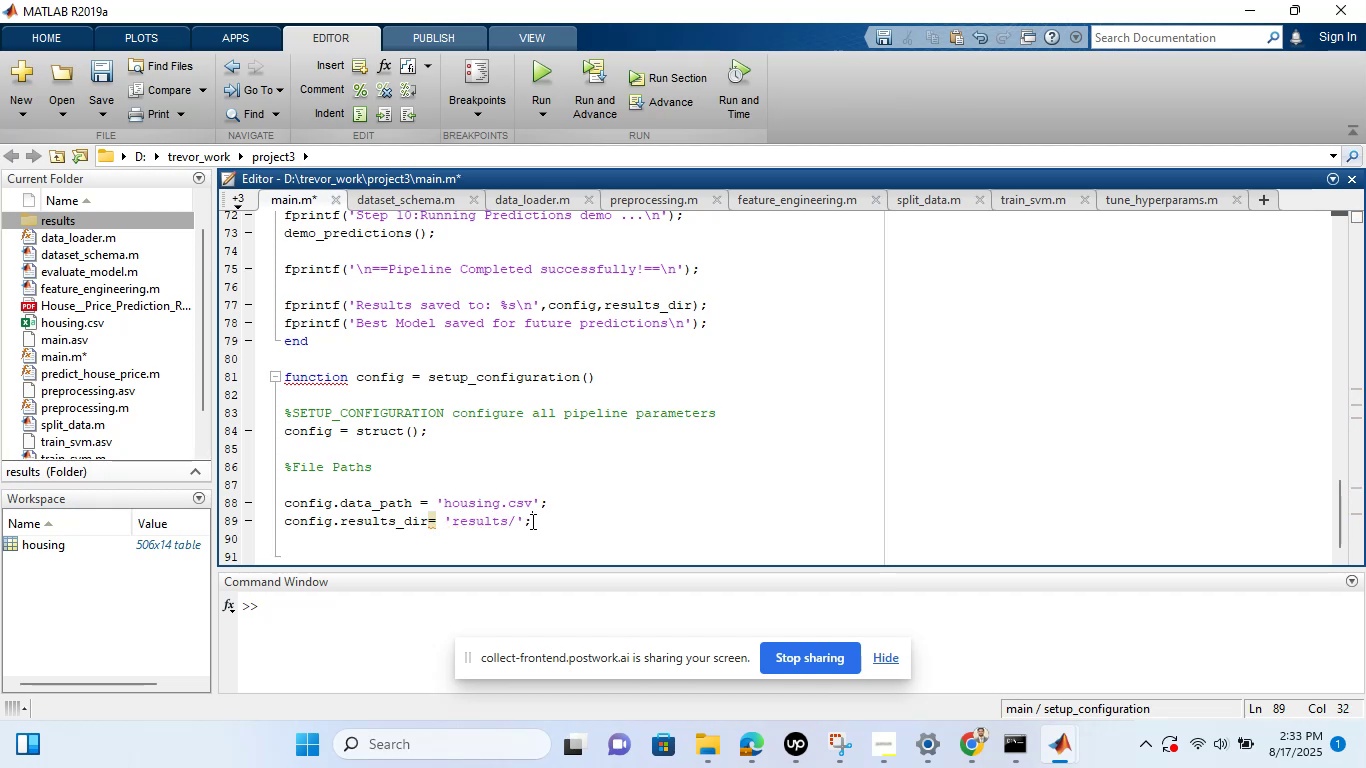 
key(Enter)
 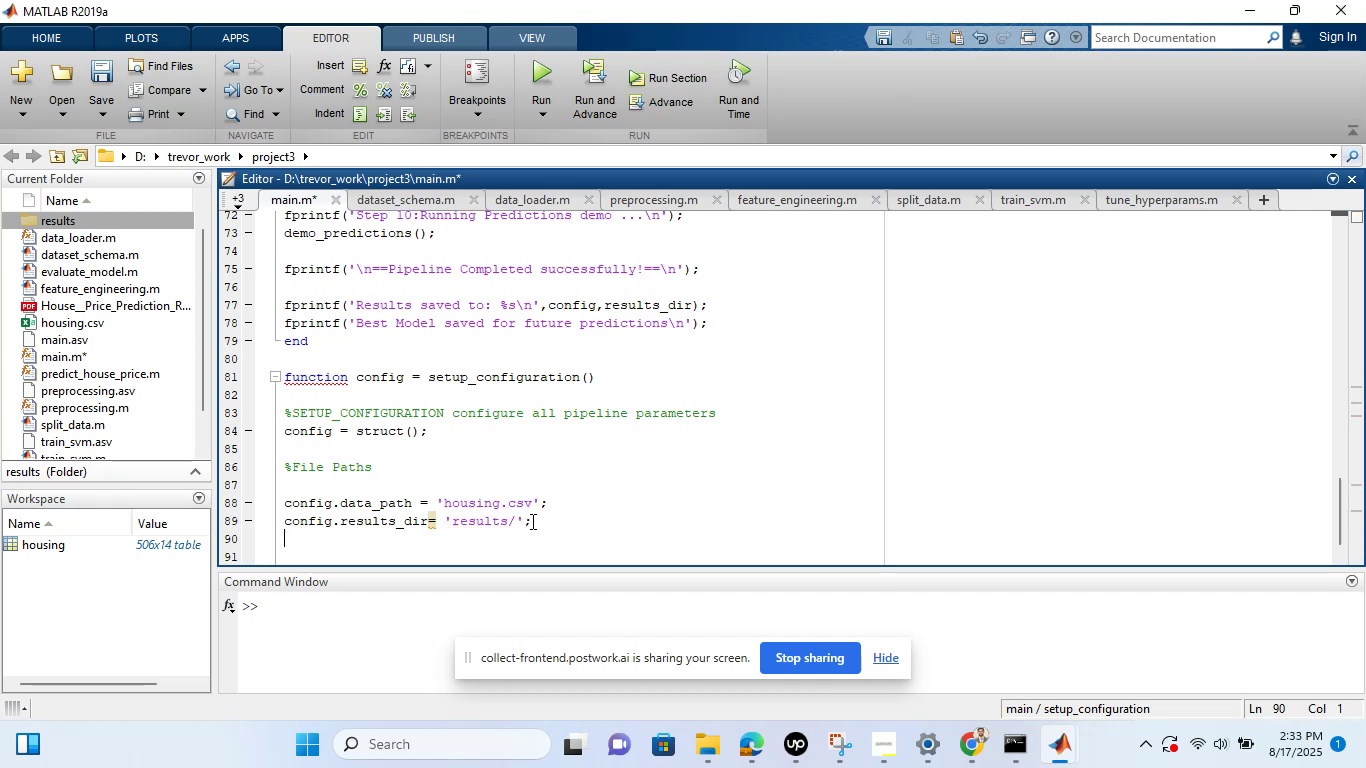 
key(Enter)
 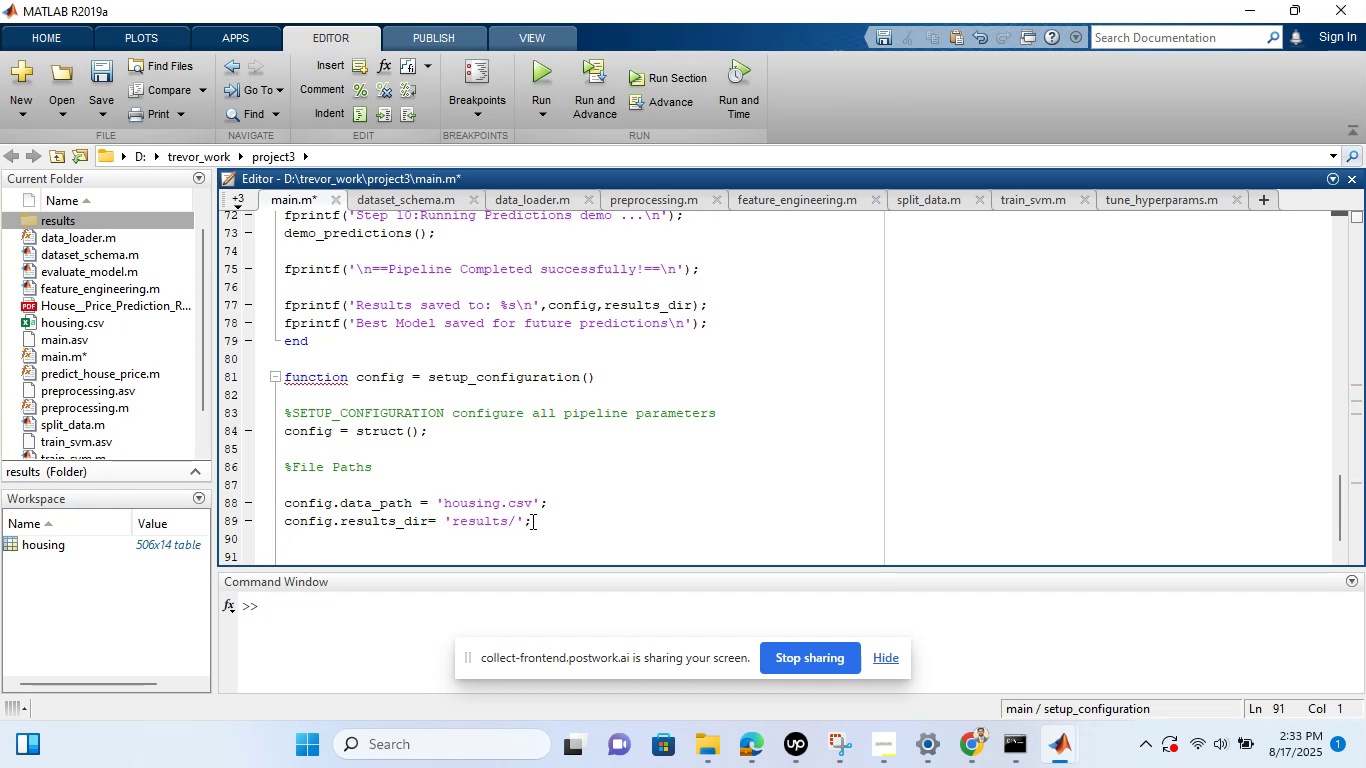 
type(%Preprocessing options)
 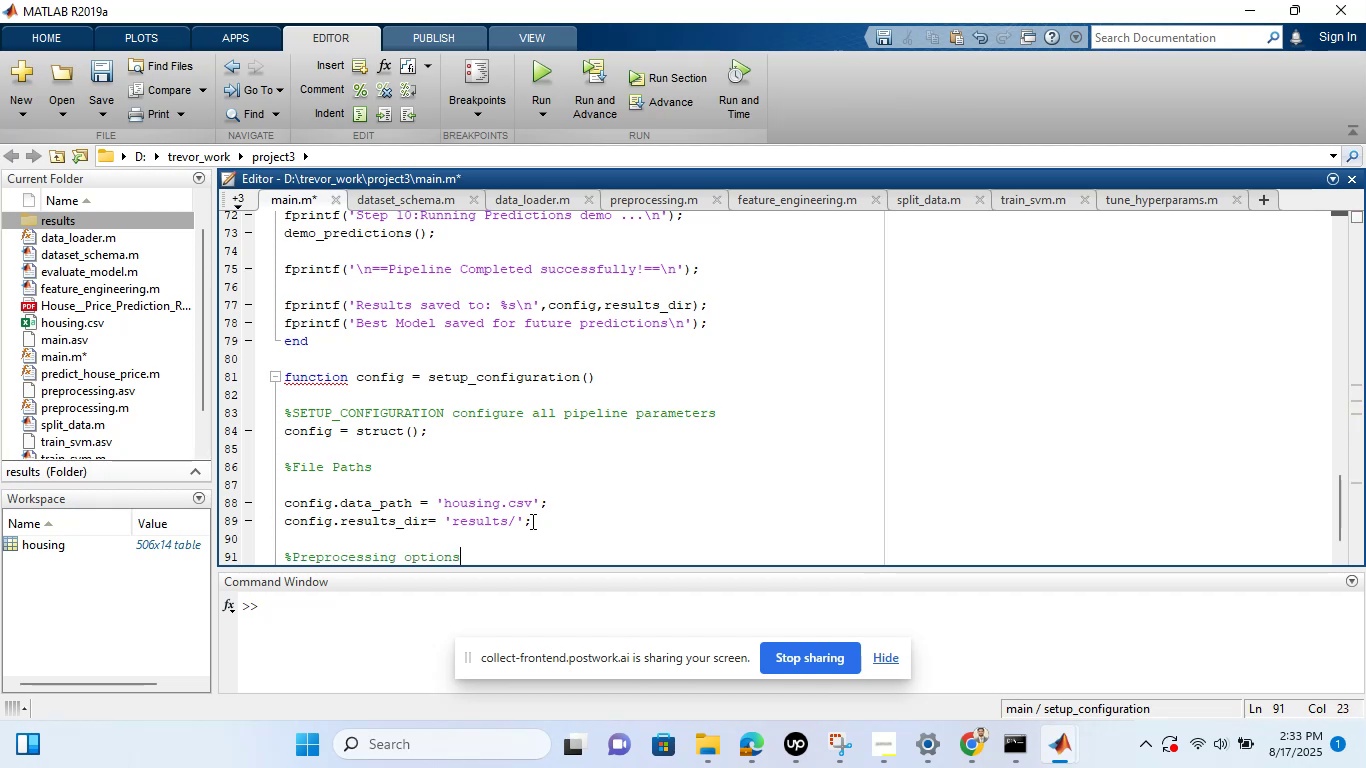 
key(Enter)
 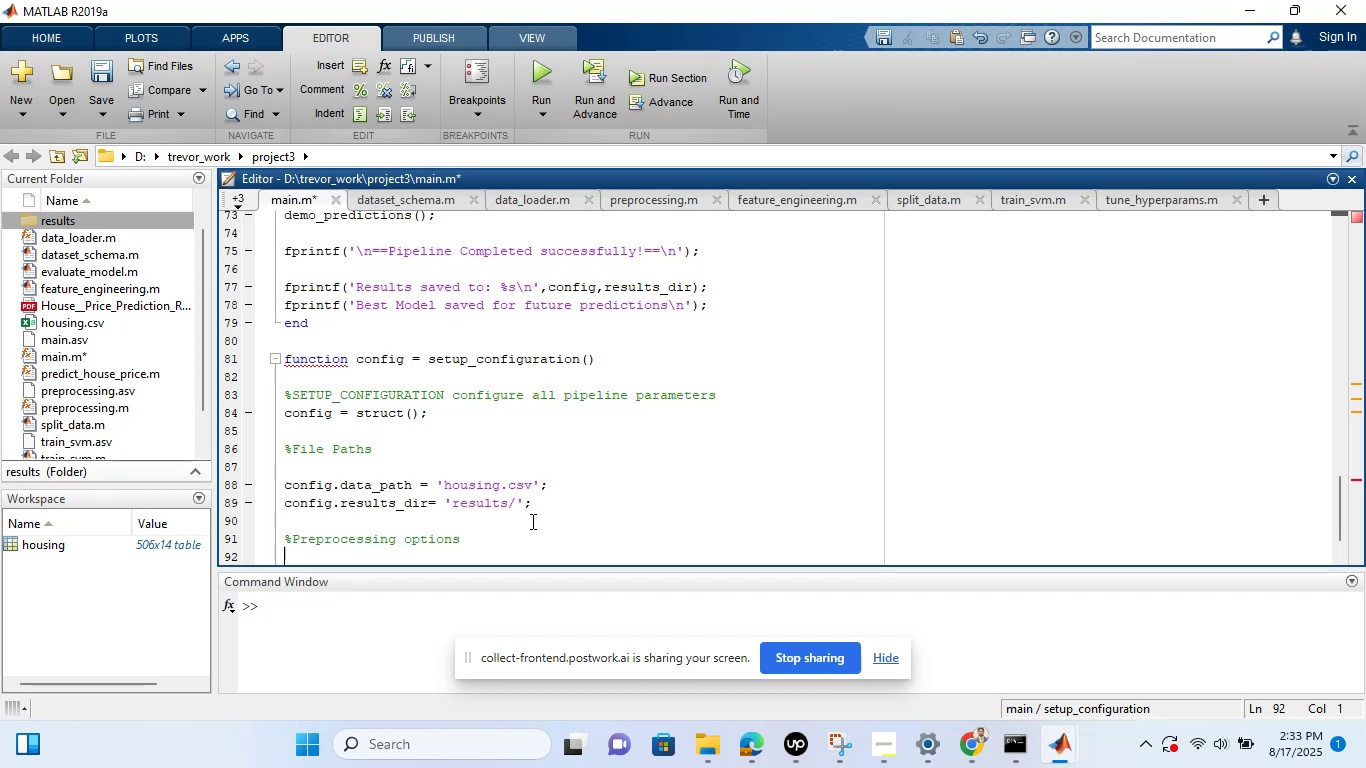 
wait(5.06)
 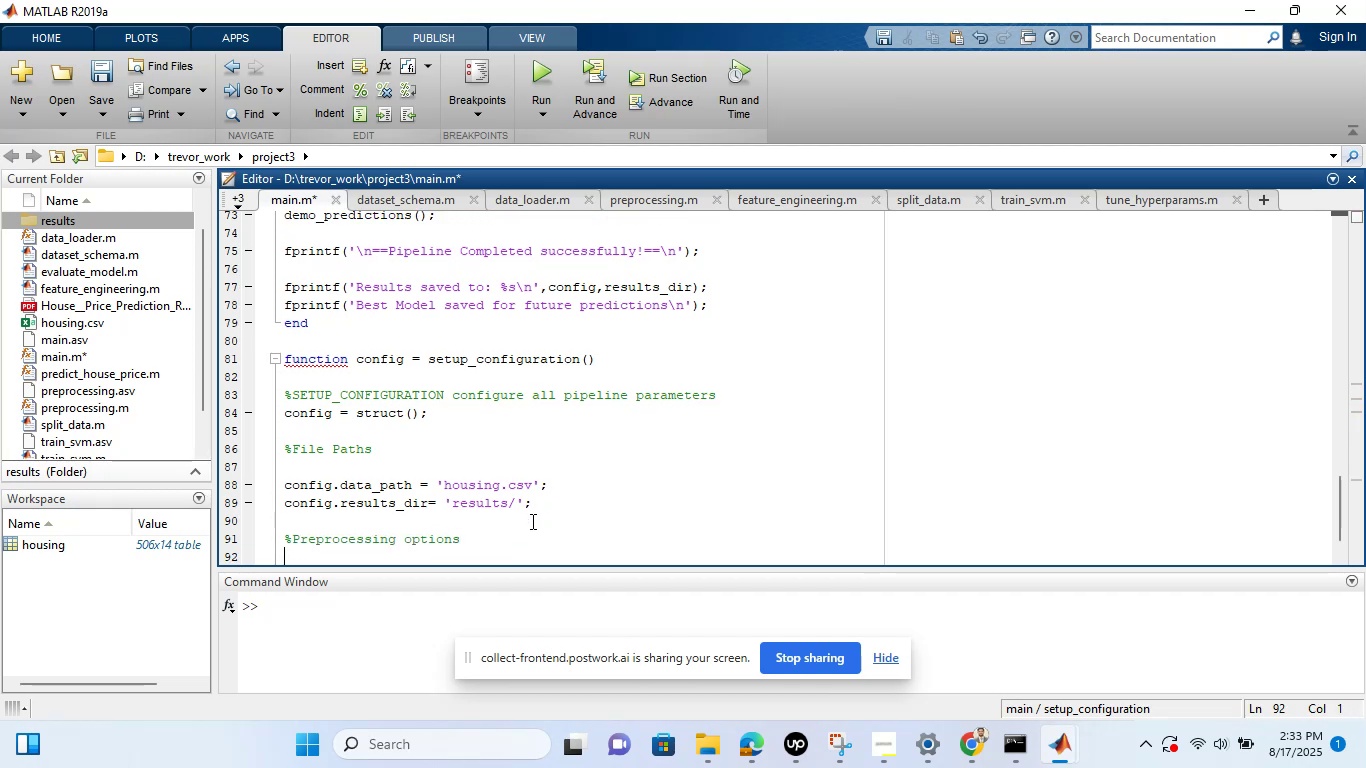 
type(config)
 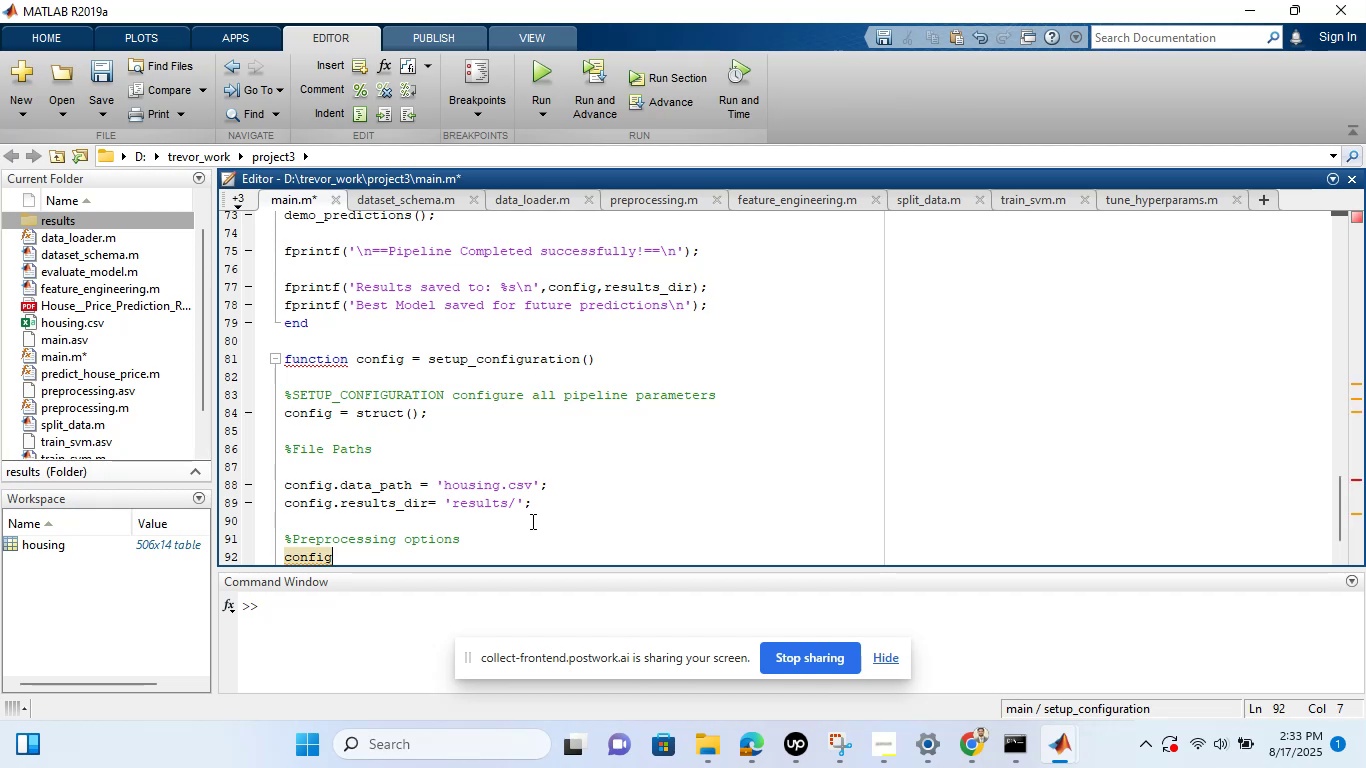 
wait(7.78)
 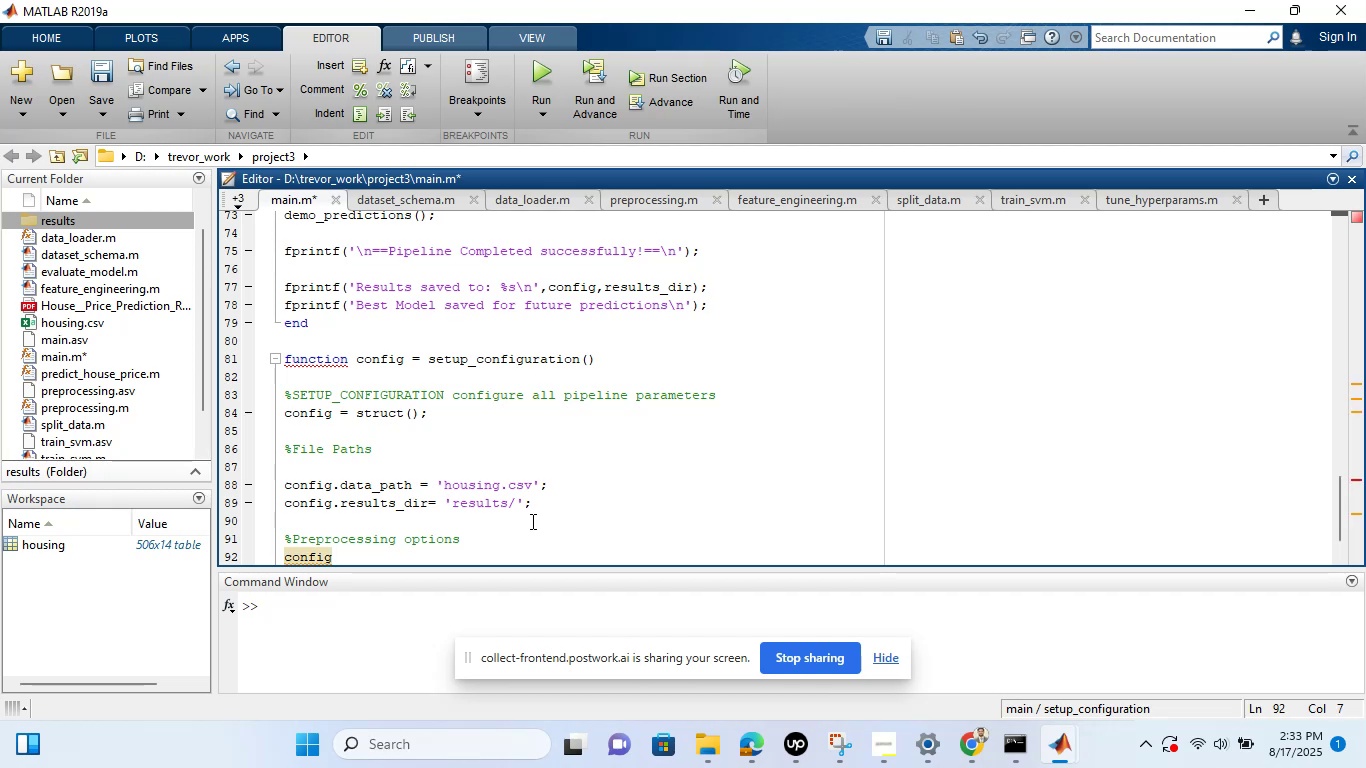 
type(.preprocess_option)
 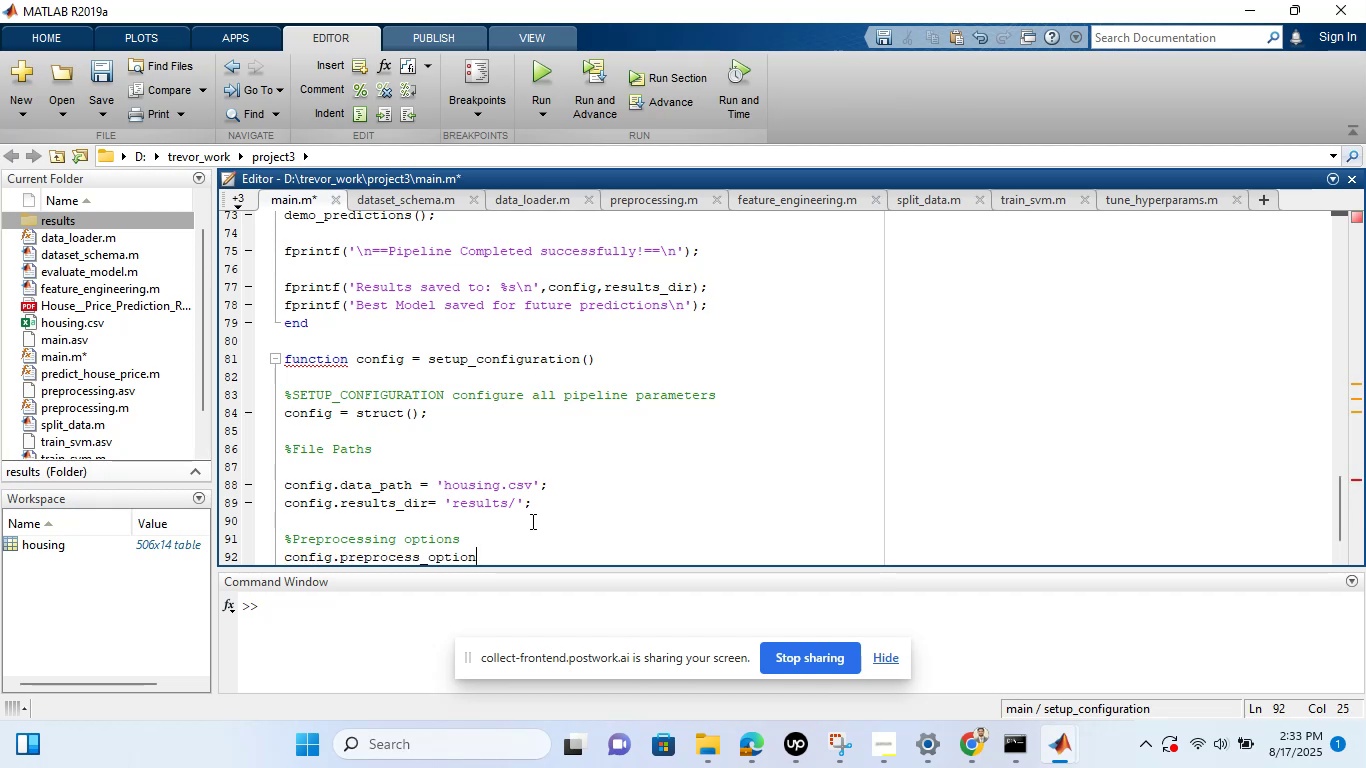 
type(s.missing_methi)
key(Backspace)
key(Backspace)
type(od = '')
 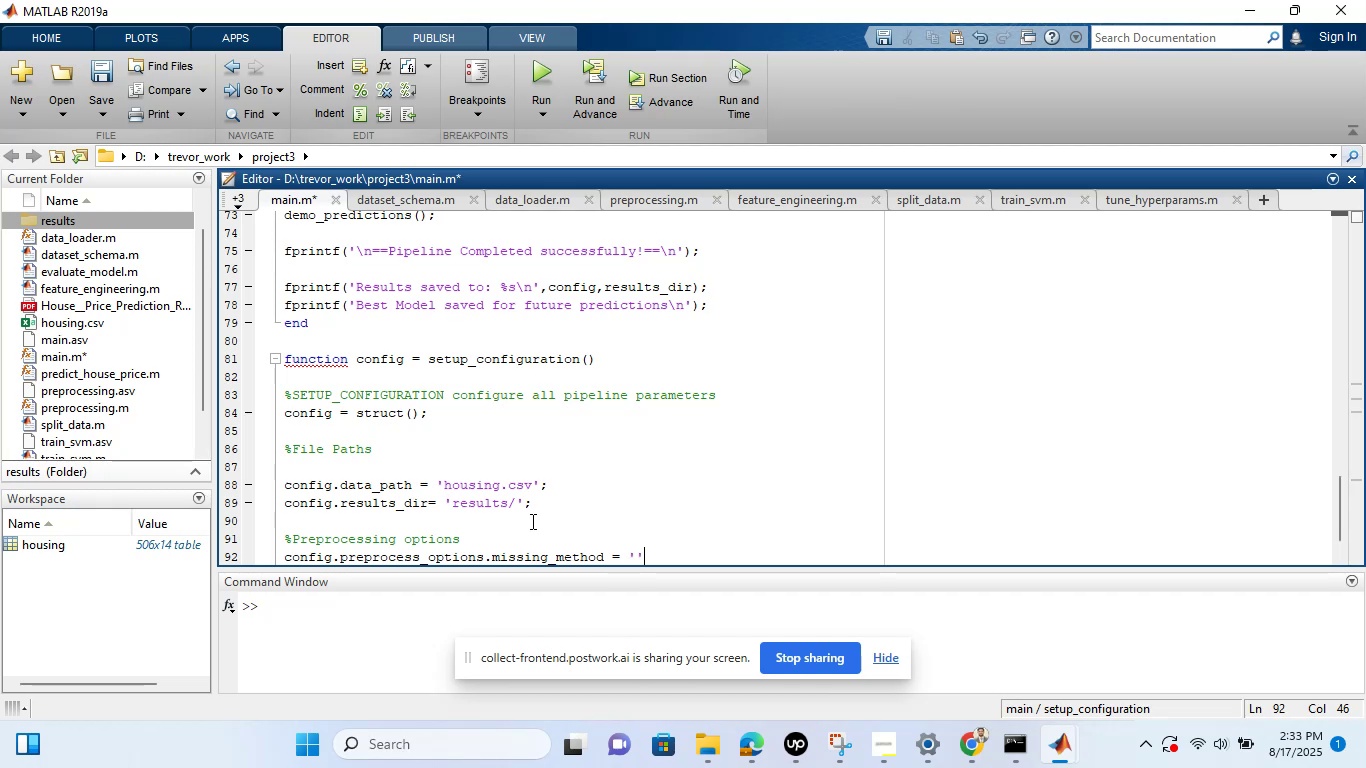 
key(ArrowLeft)
 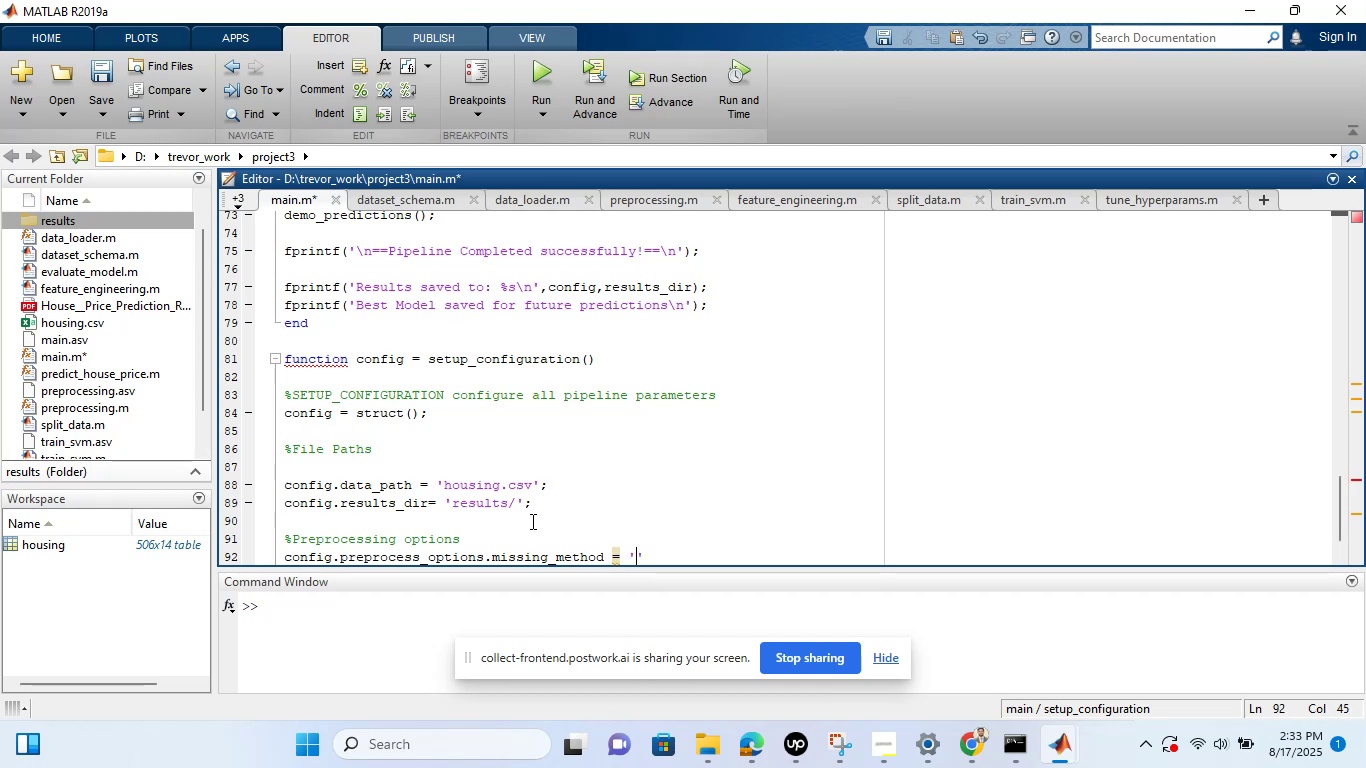 
type(median)
 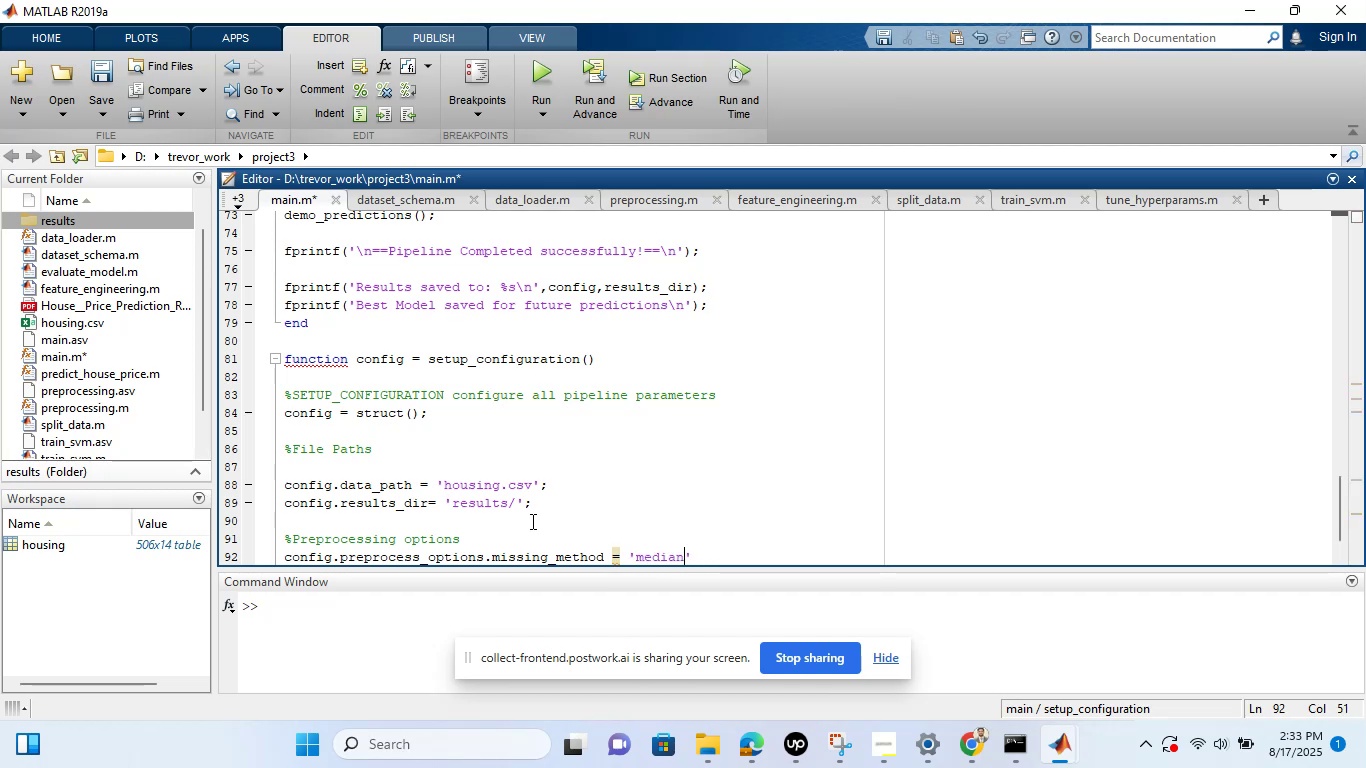 
key(ArrowRight)
 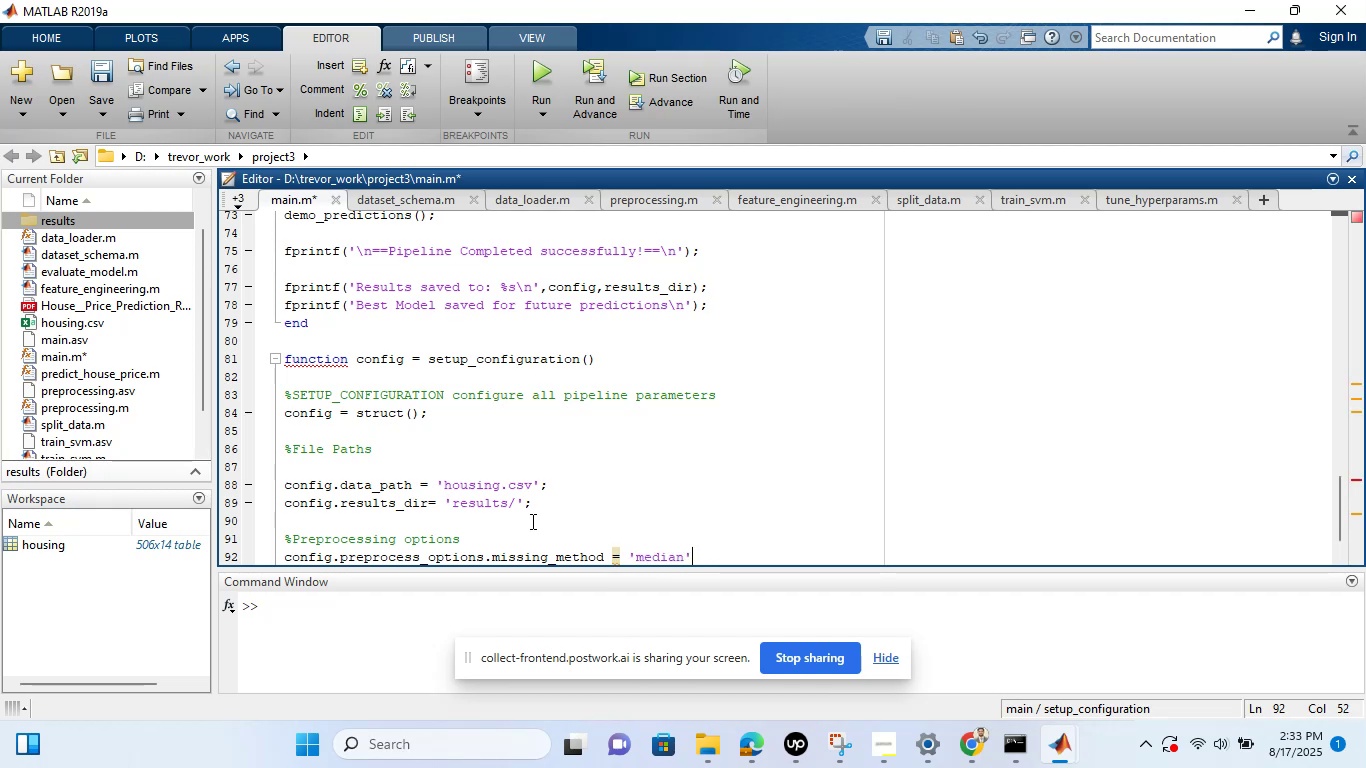 
key(ArrowRight)
 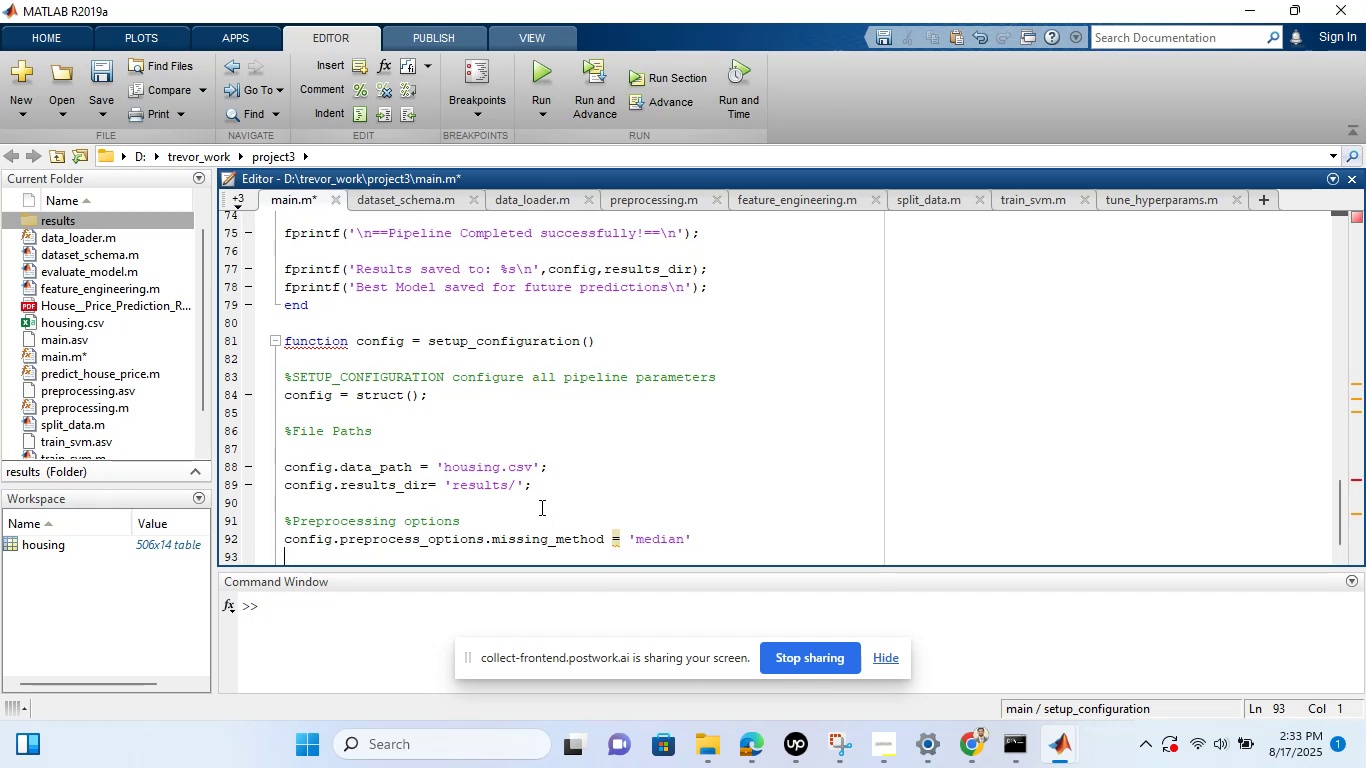 
wait(8.59)
 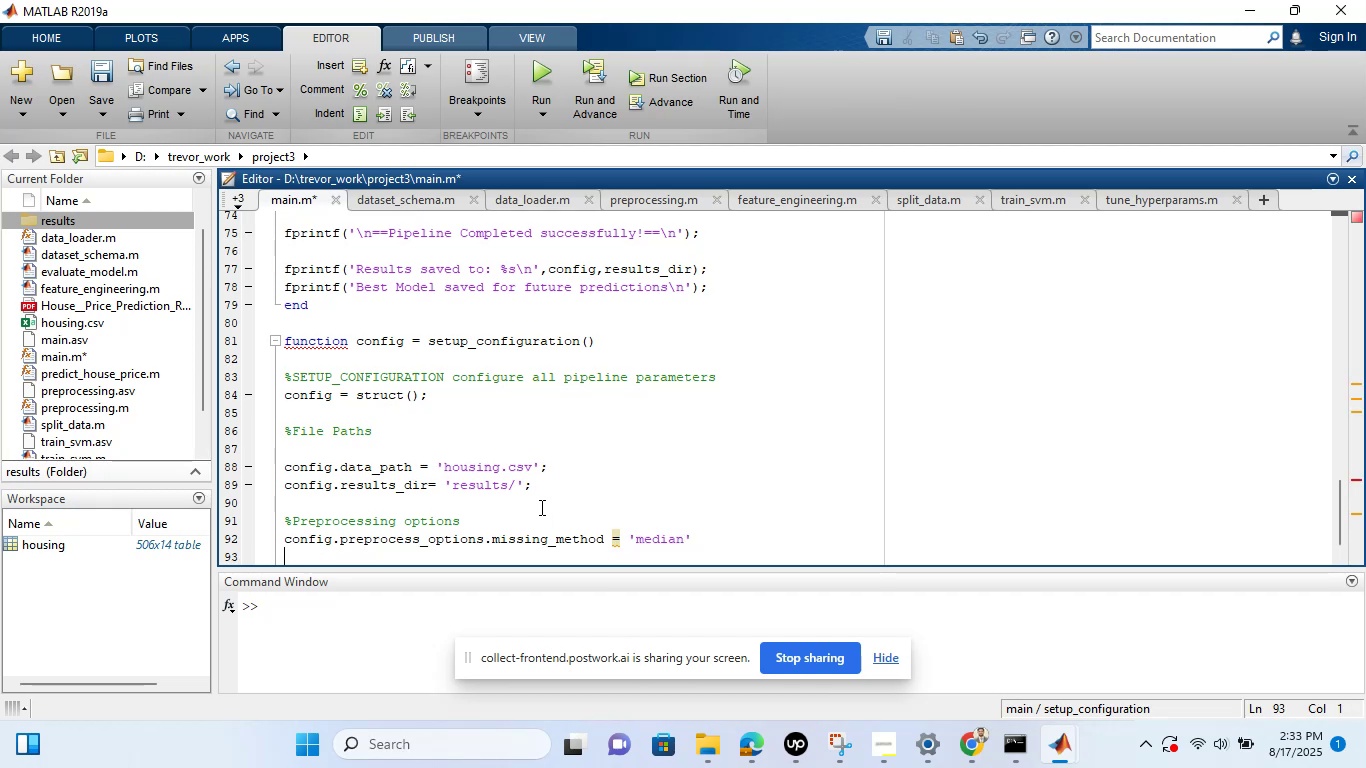 
type(config)
 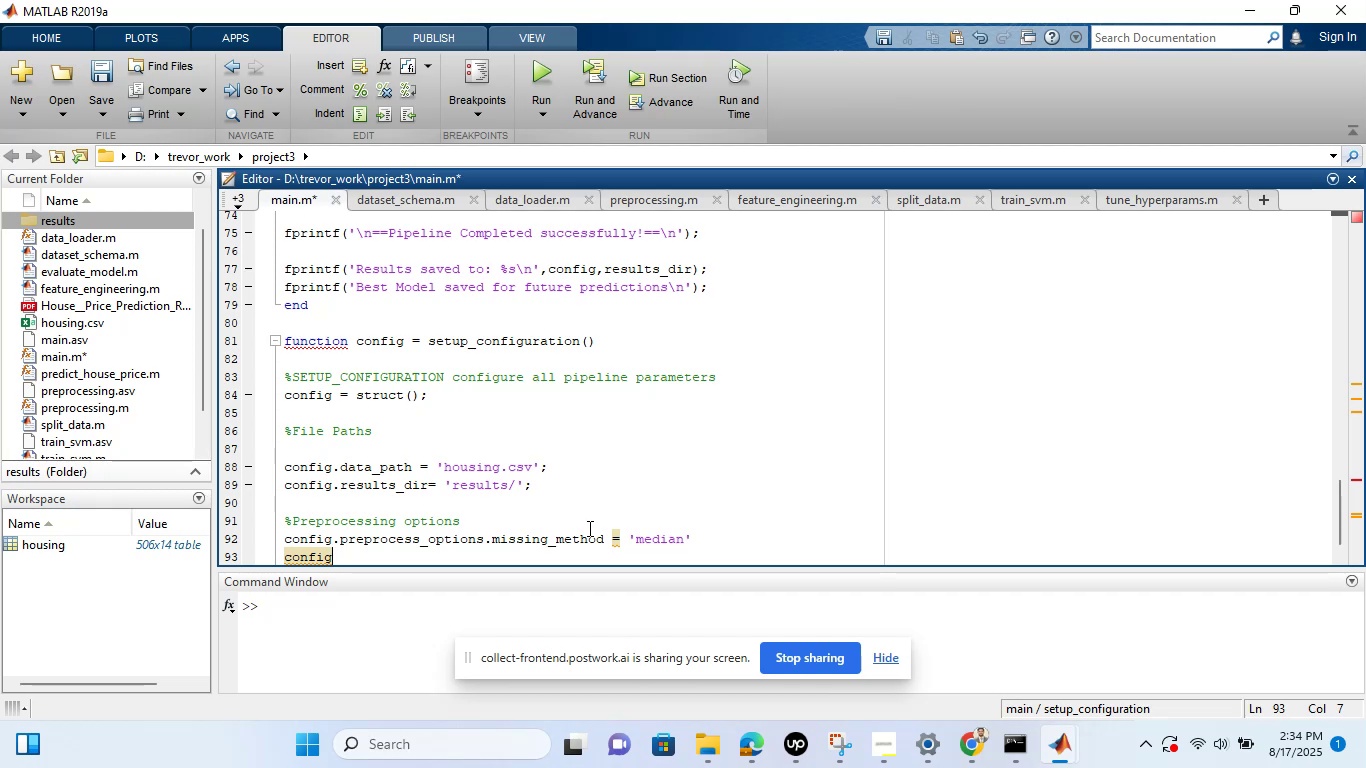 
wait(12.72)
 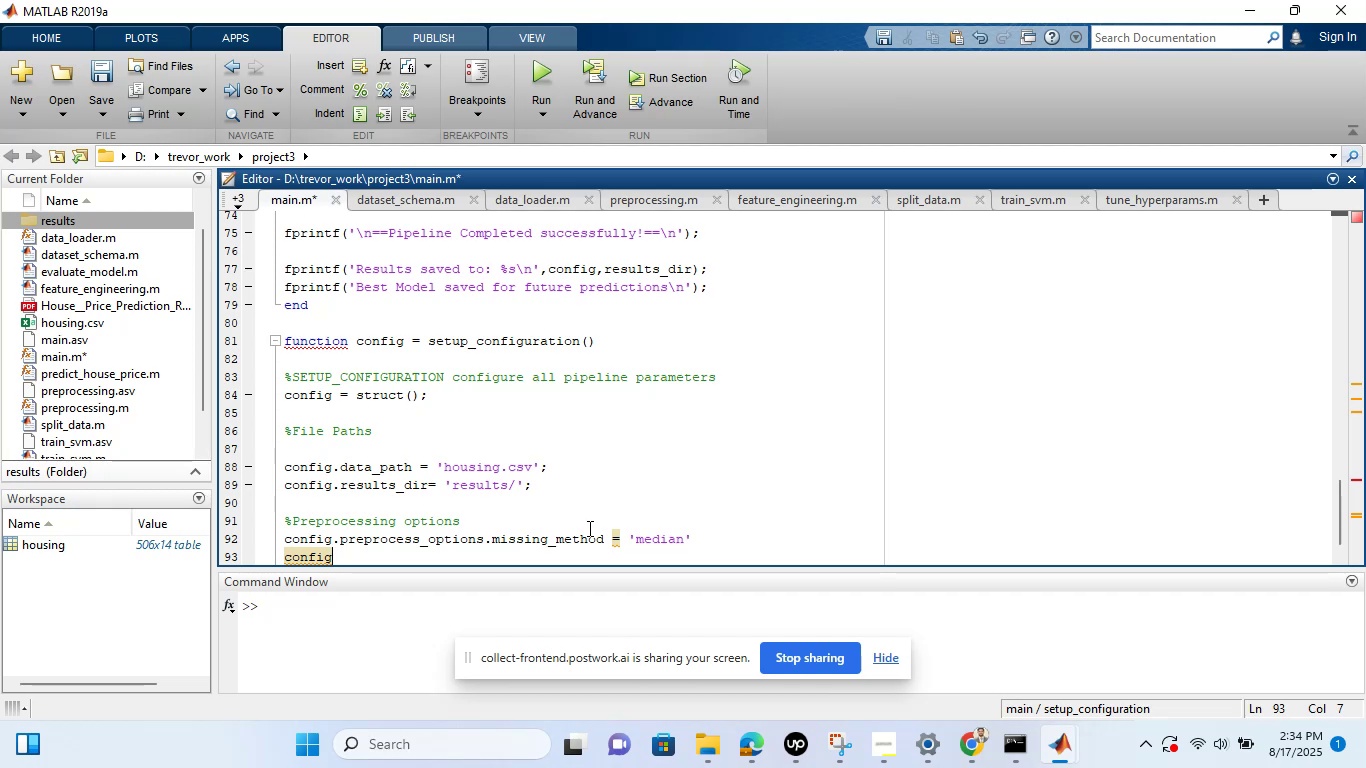 
left_click([710, 543])
 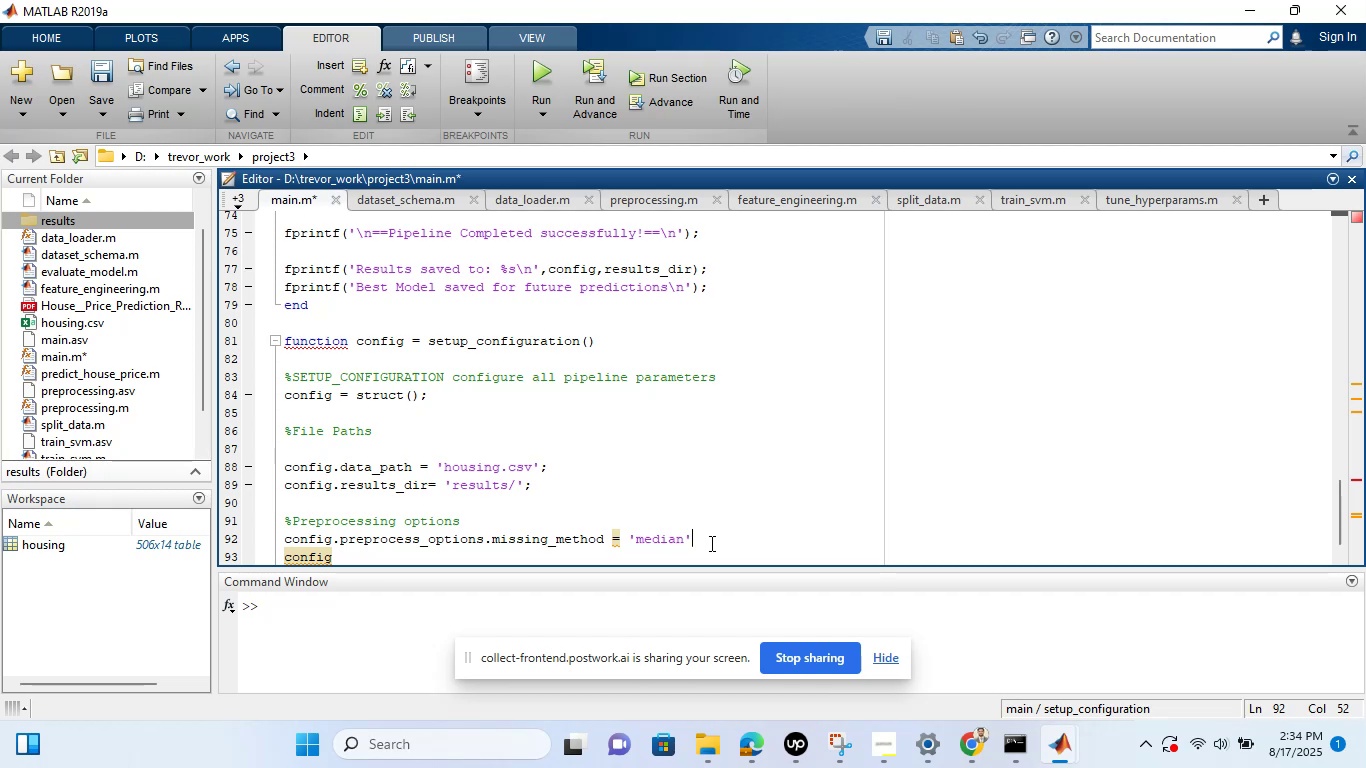 
key(Semicolon)
 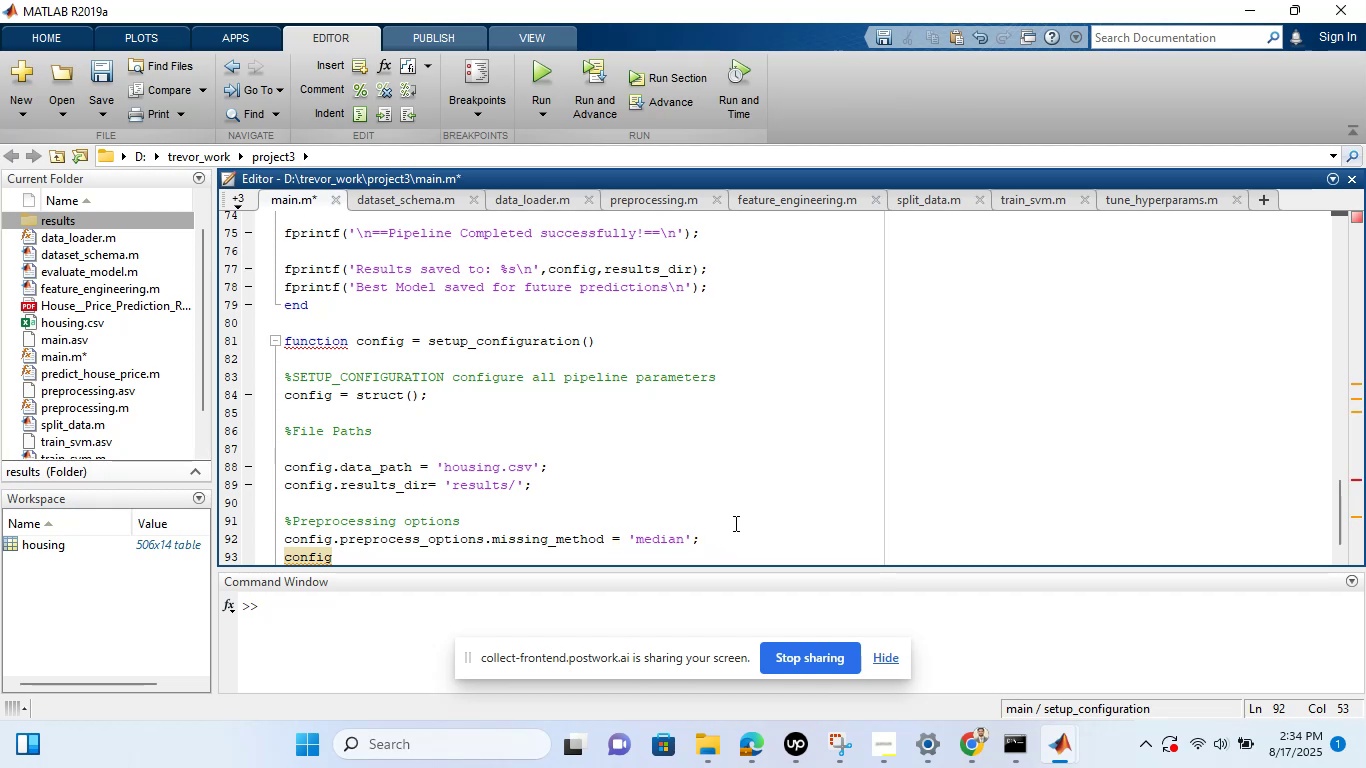 
wait(9.06)
 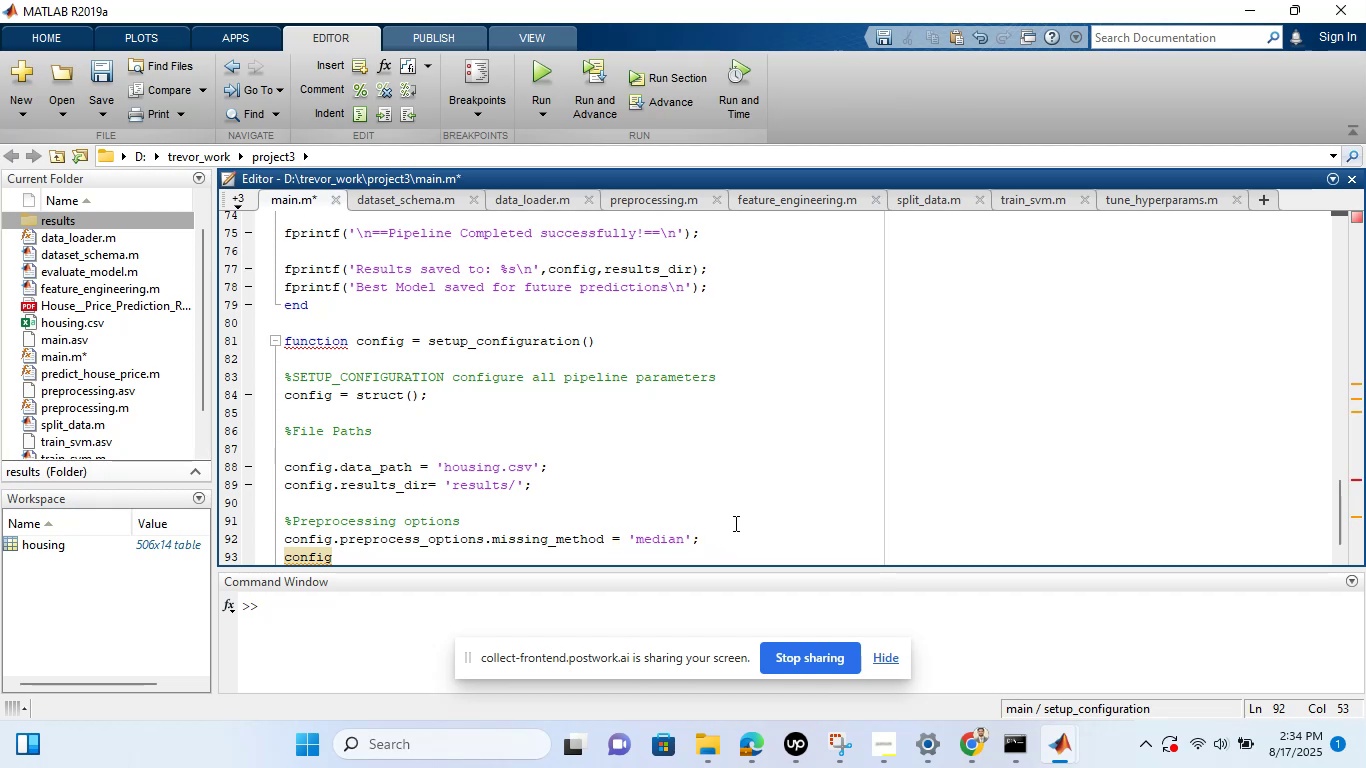 
left_click_drag(start_coordinate=[482, 539], to_coordinate=[285, 533])
 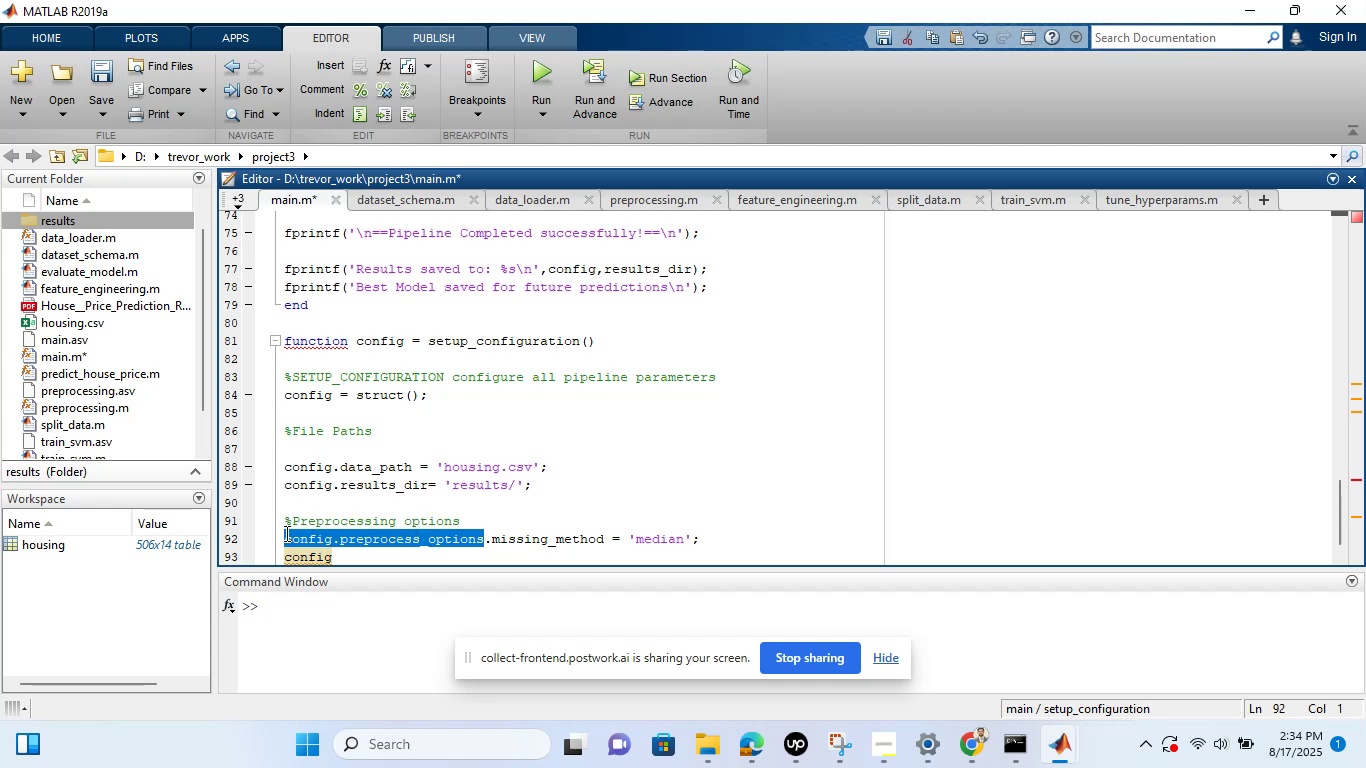 
key(Control+C)
 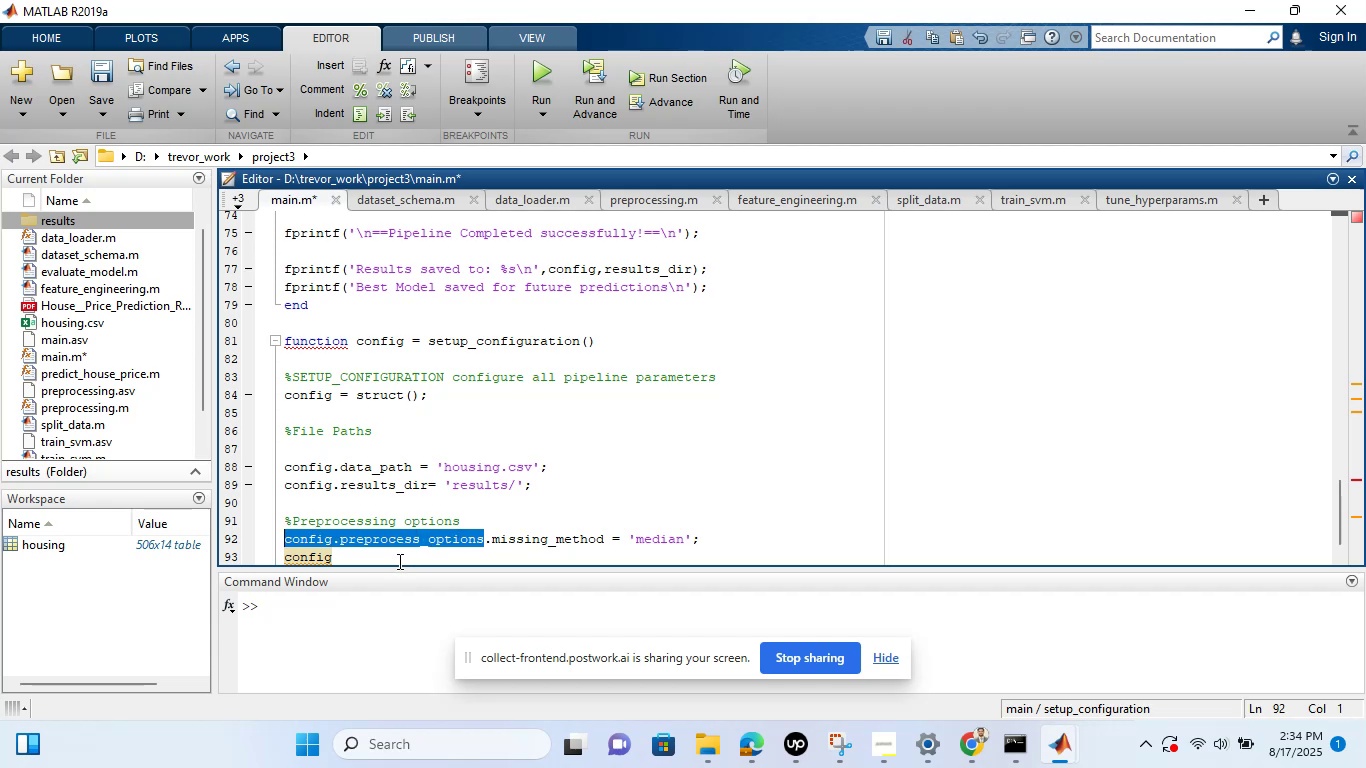 
left_click([398, 561])
 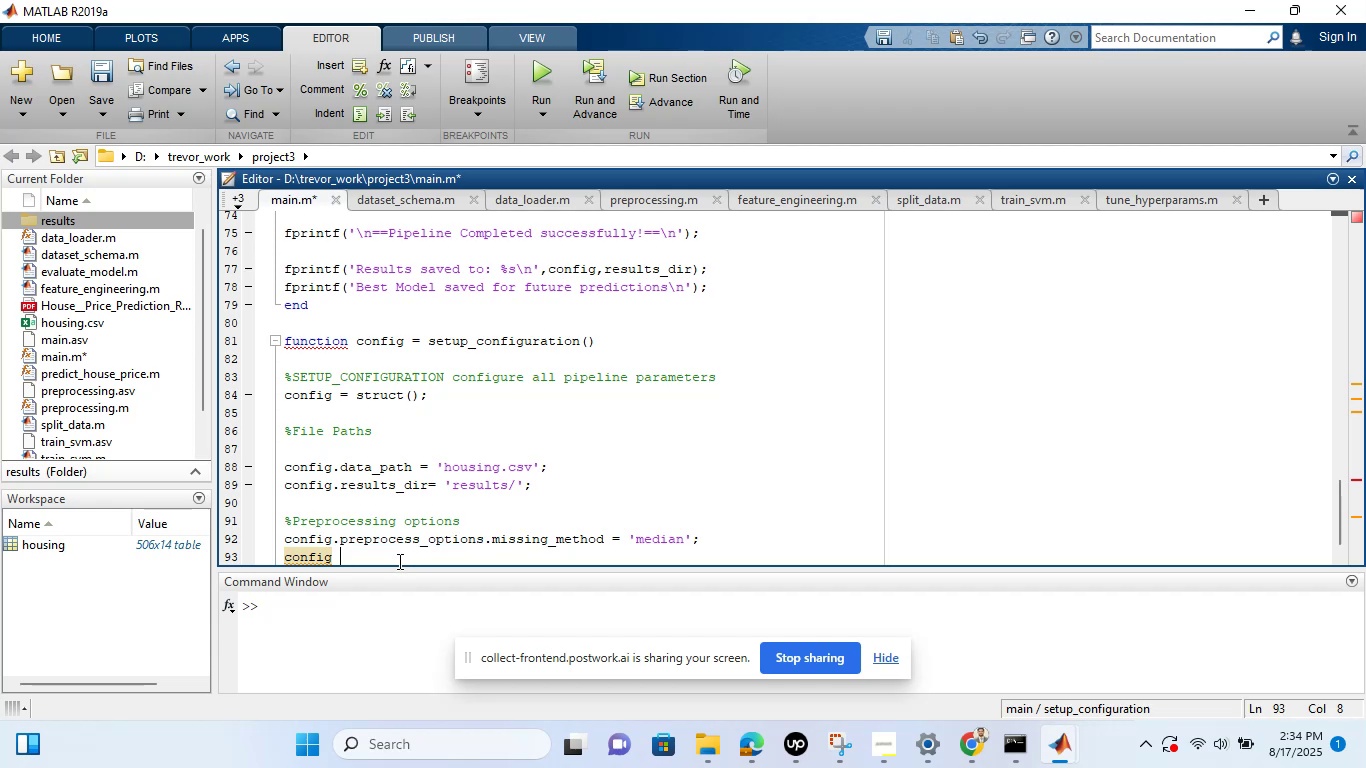 
key(Backspace)
 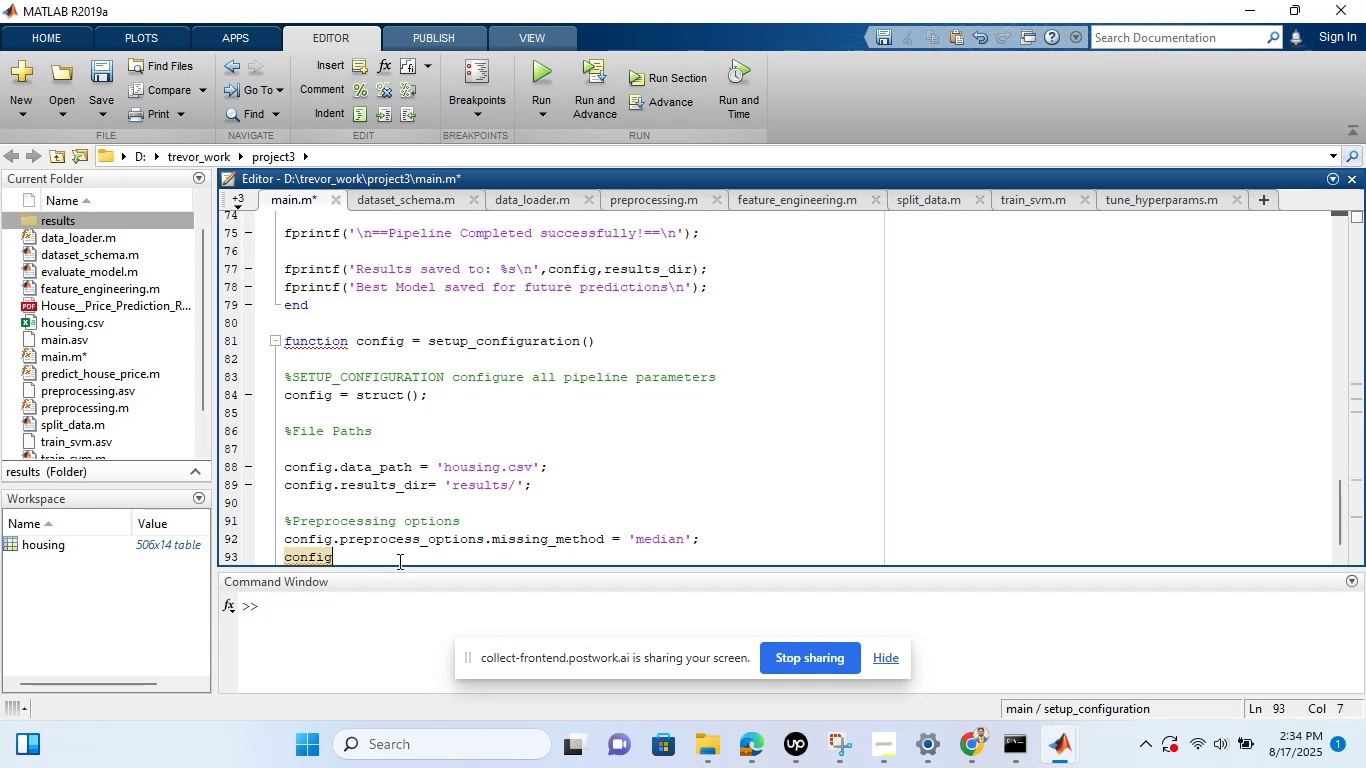 
key(Backspace)
 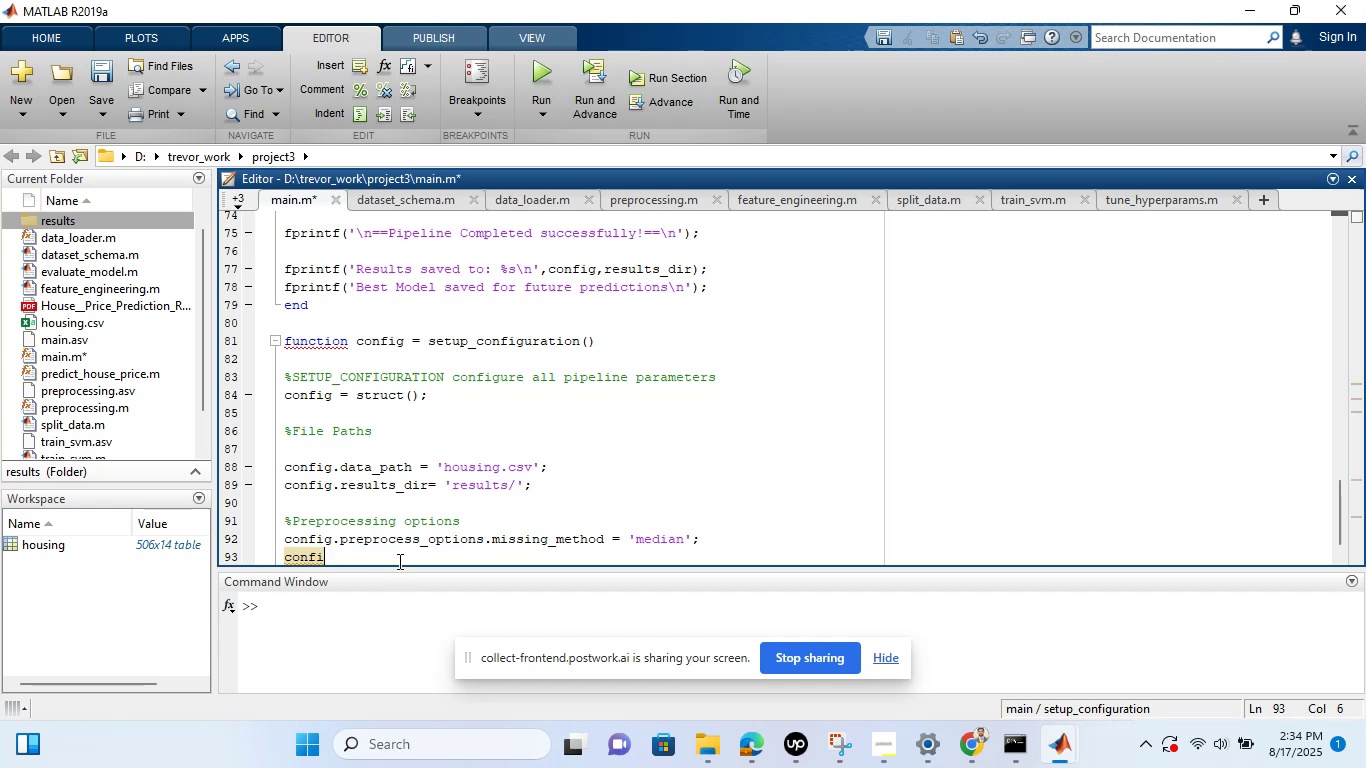 
key(Backspace)
 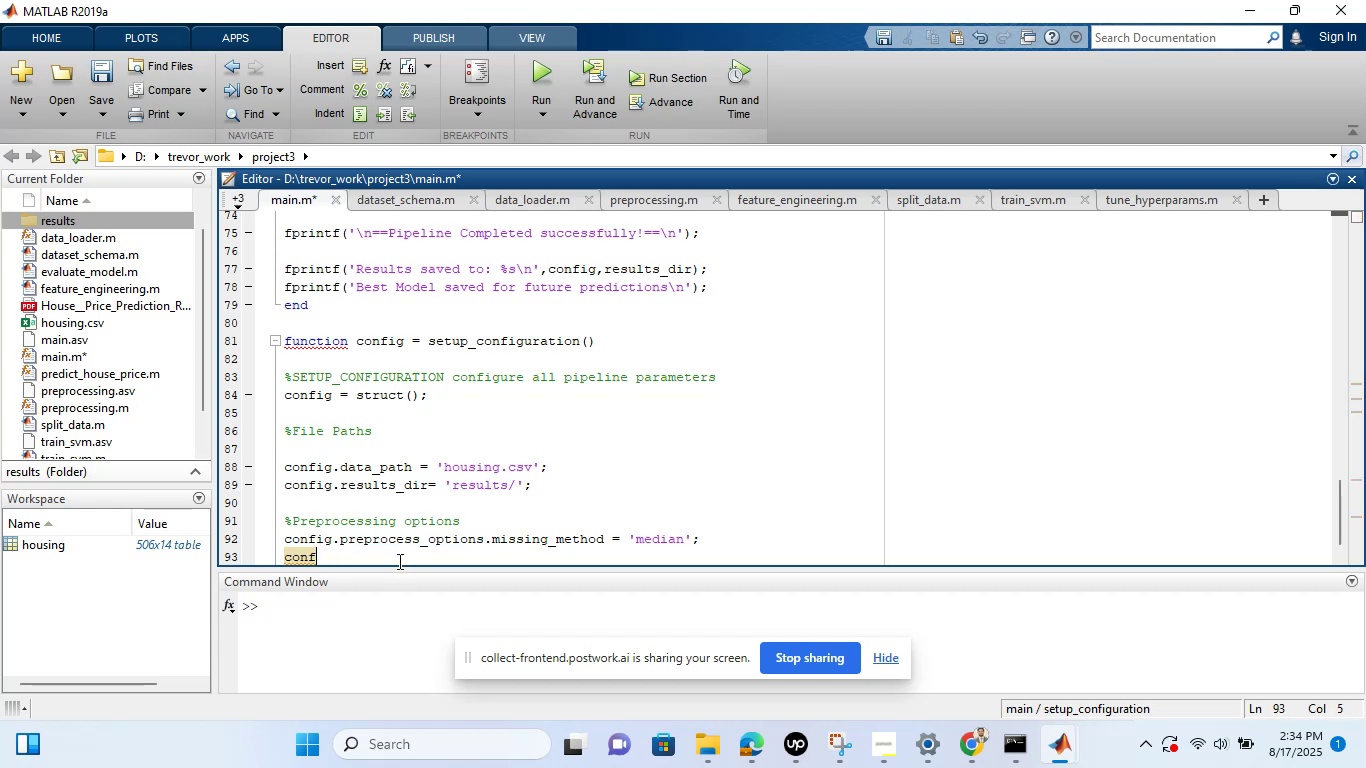 
key(Backspace)
 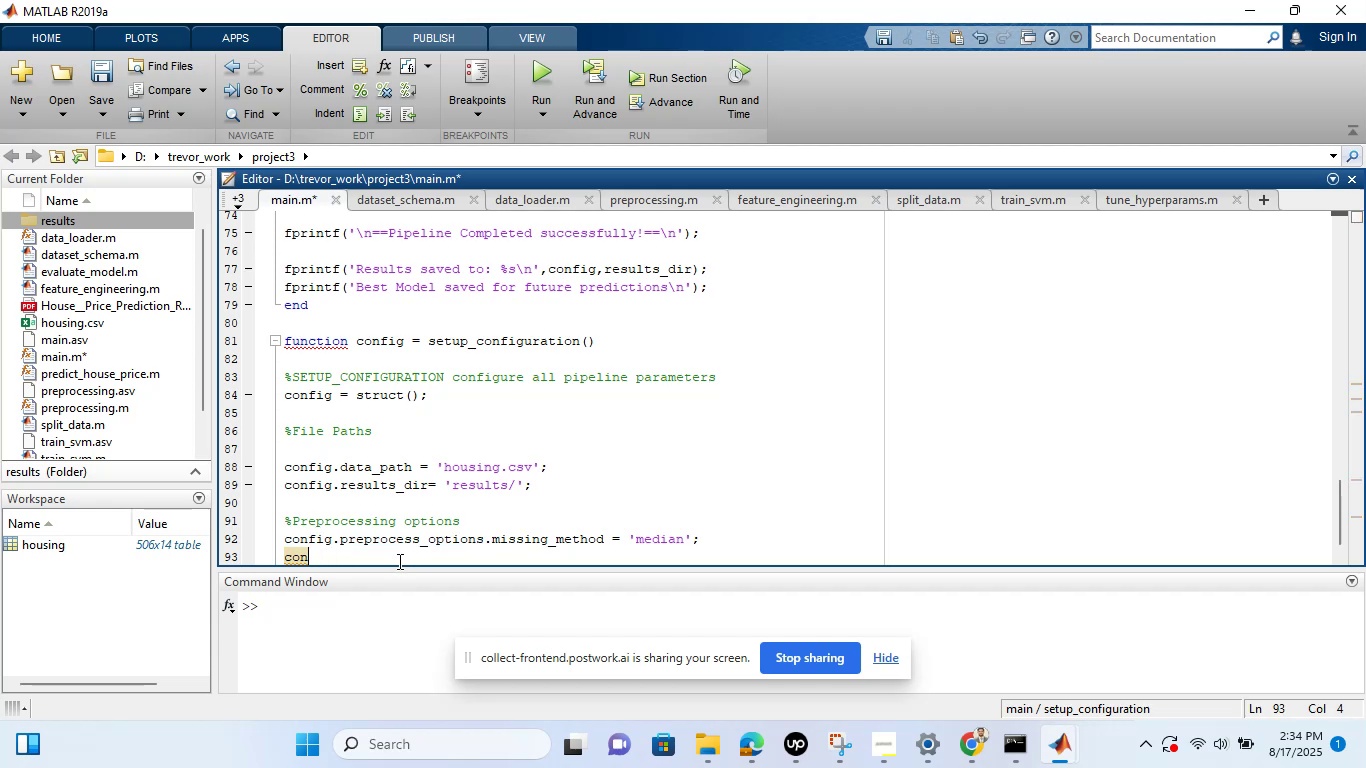 
key(Backspace)
 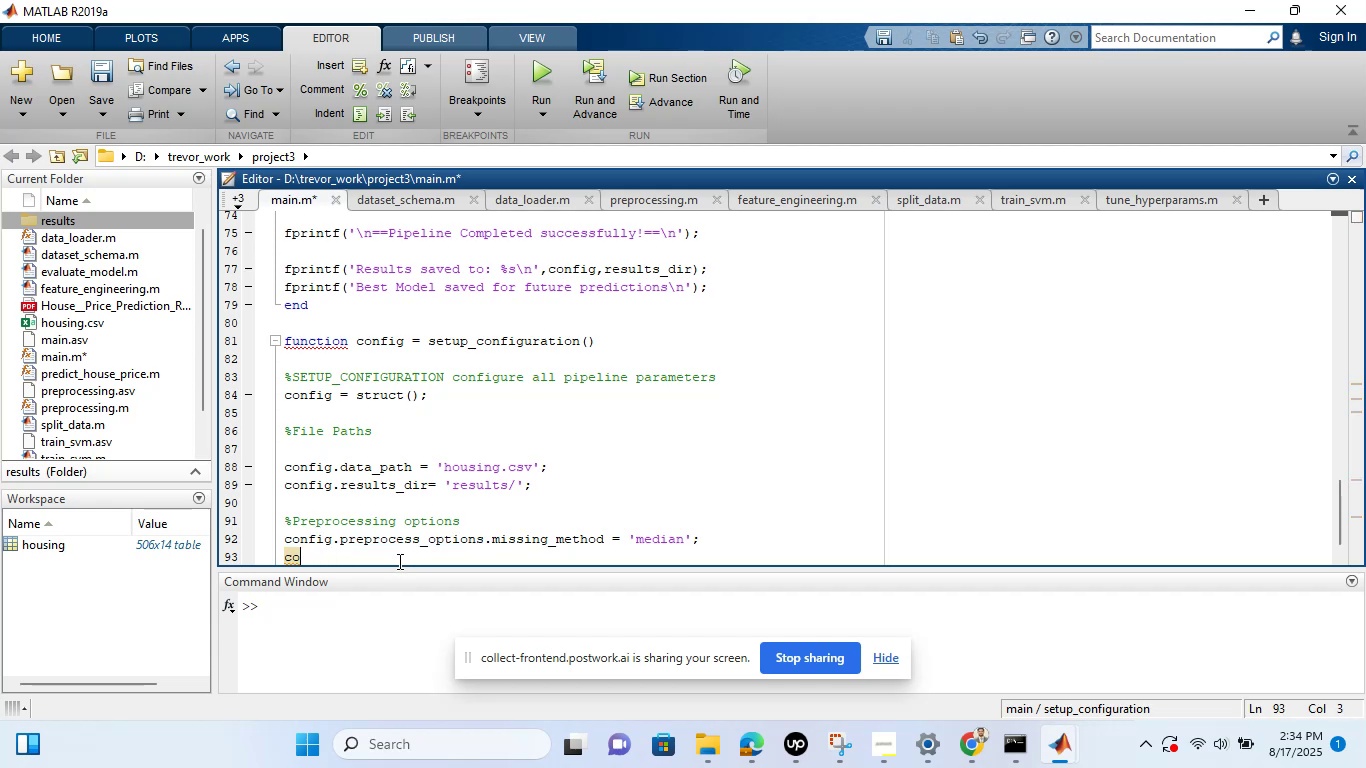 
key(Backspace)
 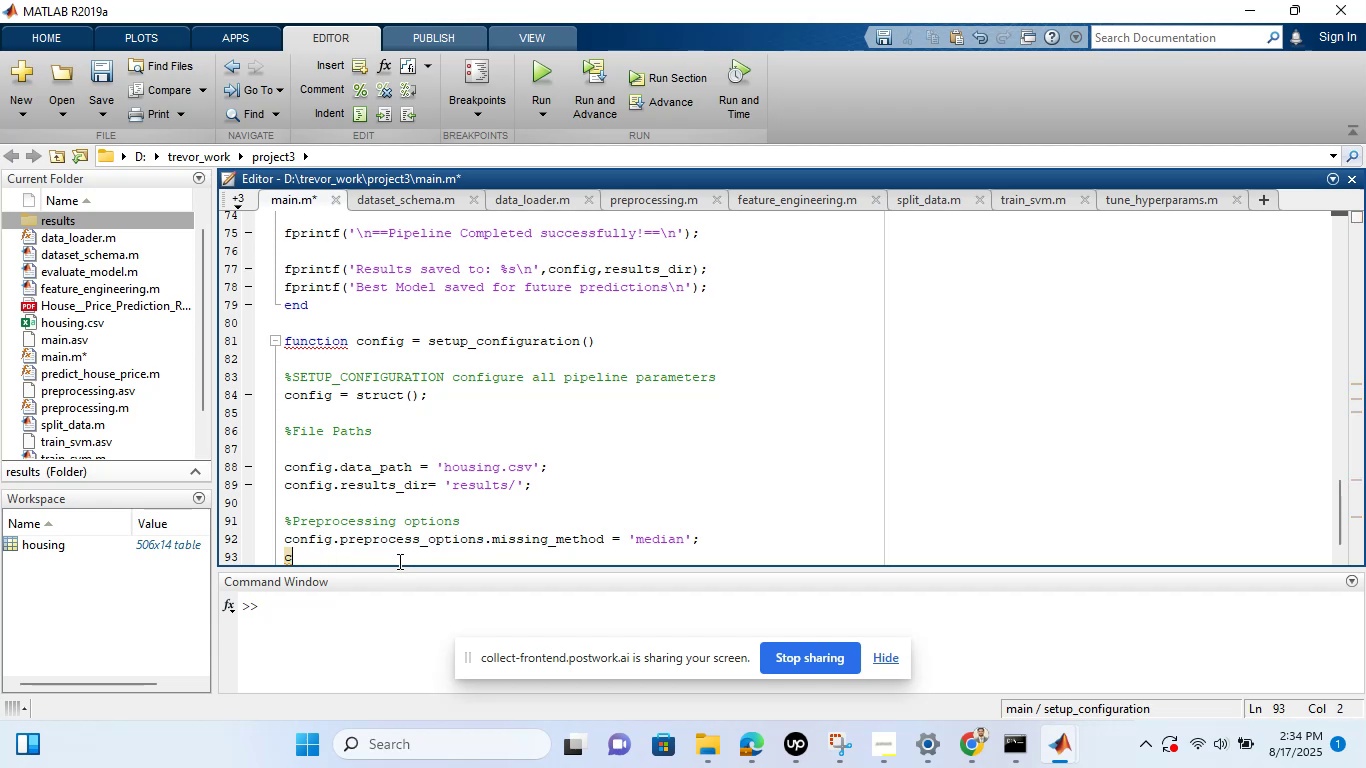 
key(Backspace)
 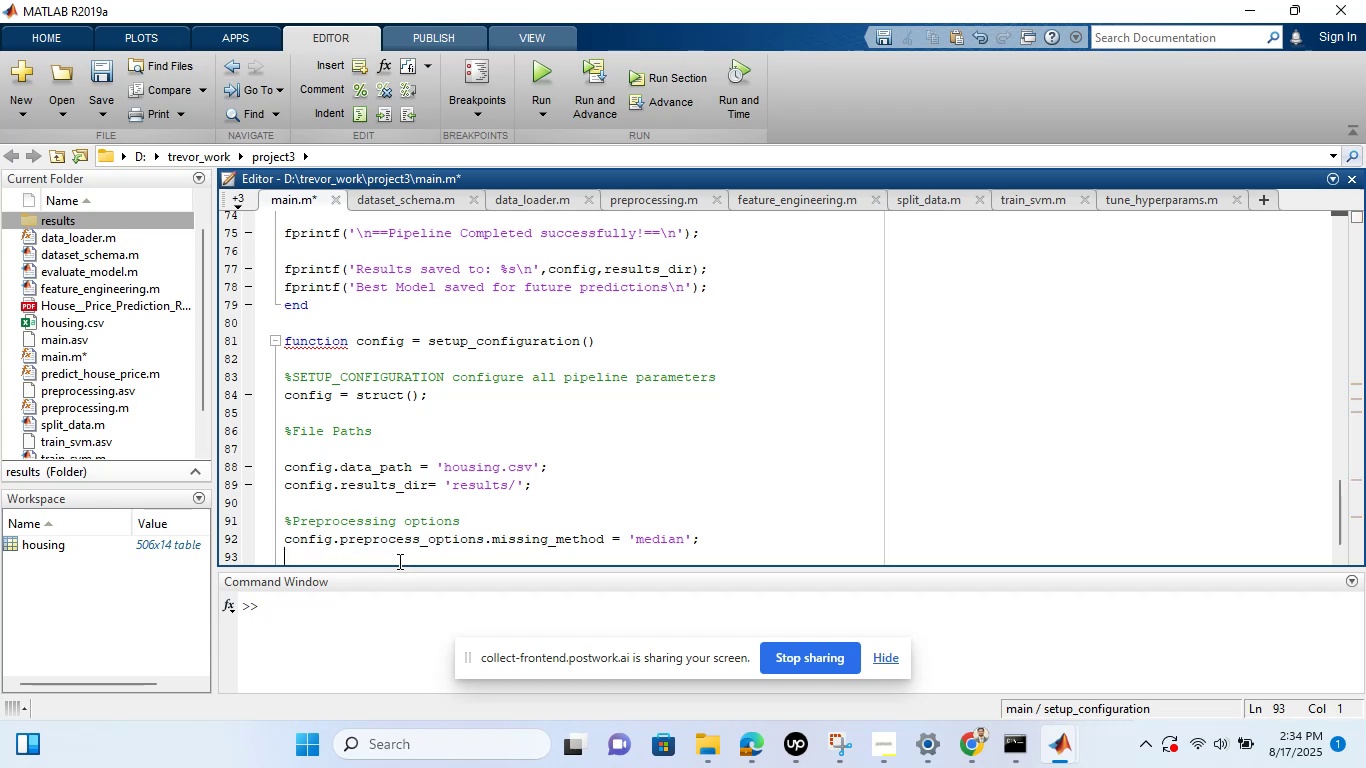 
key(Control+V)
 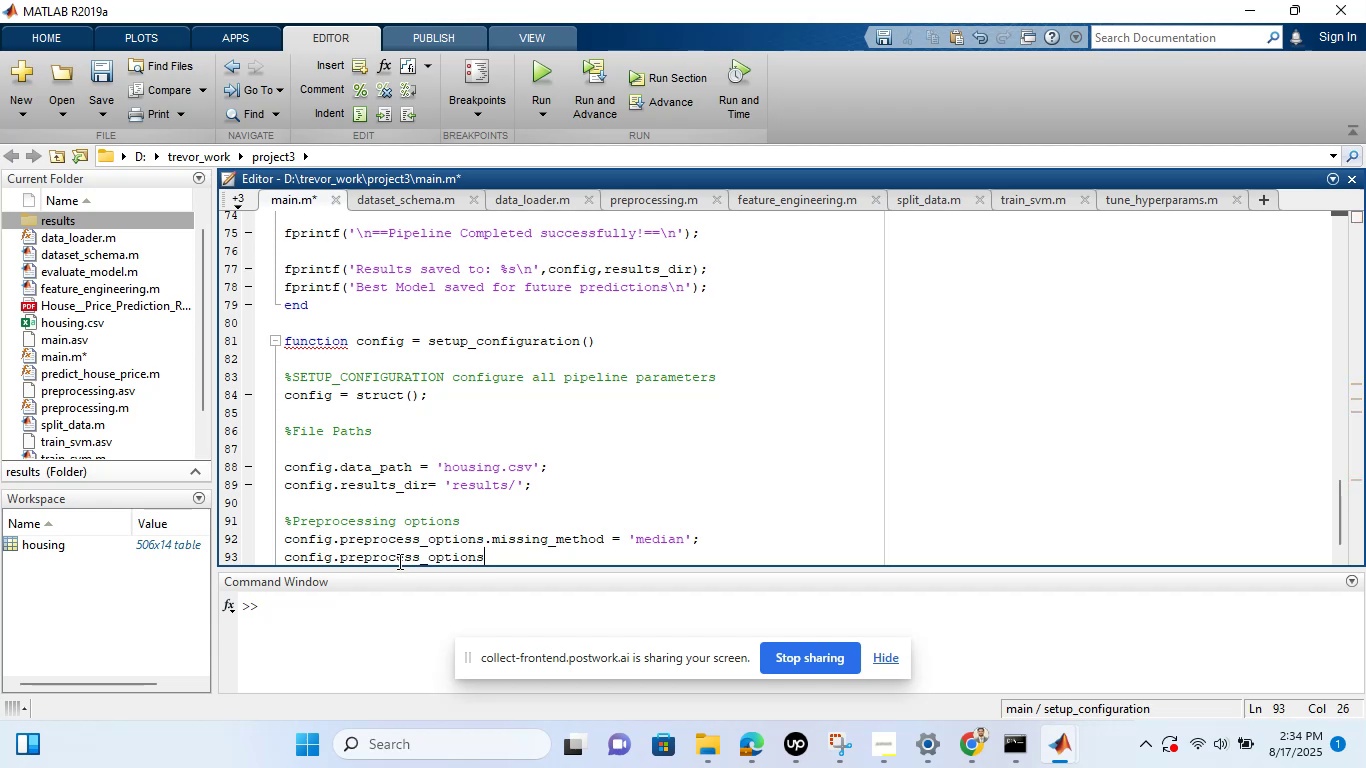 
key(Enter)
 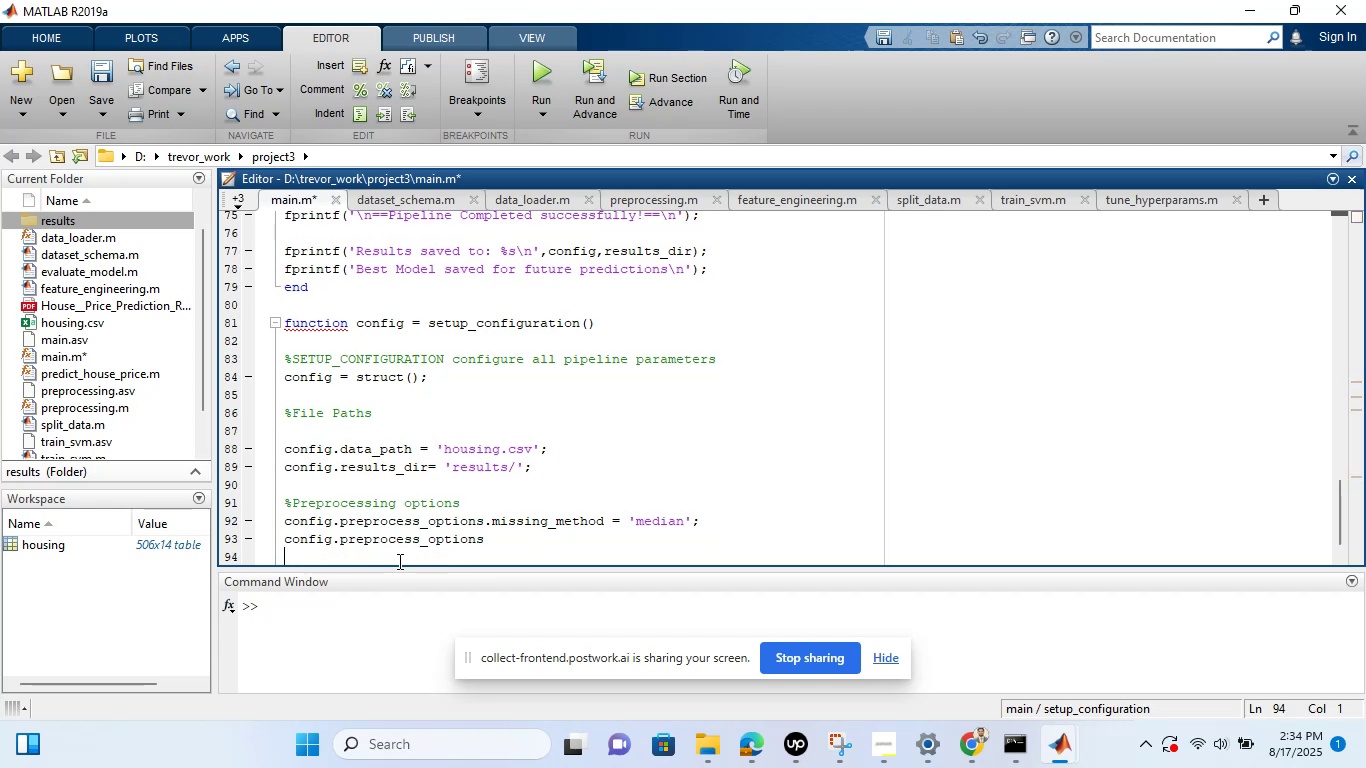 
key(Control+V)
 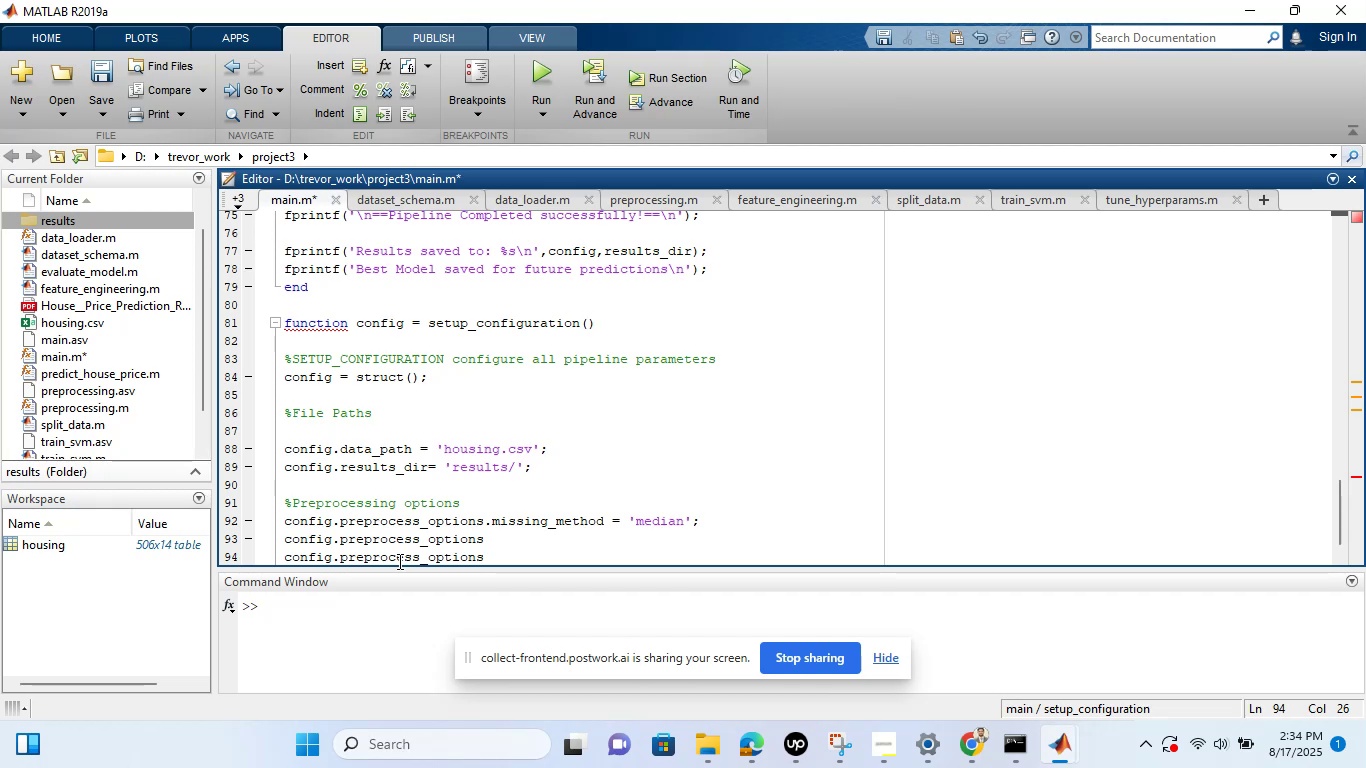 
wait(28.49)
 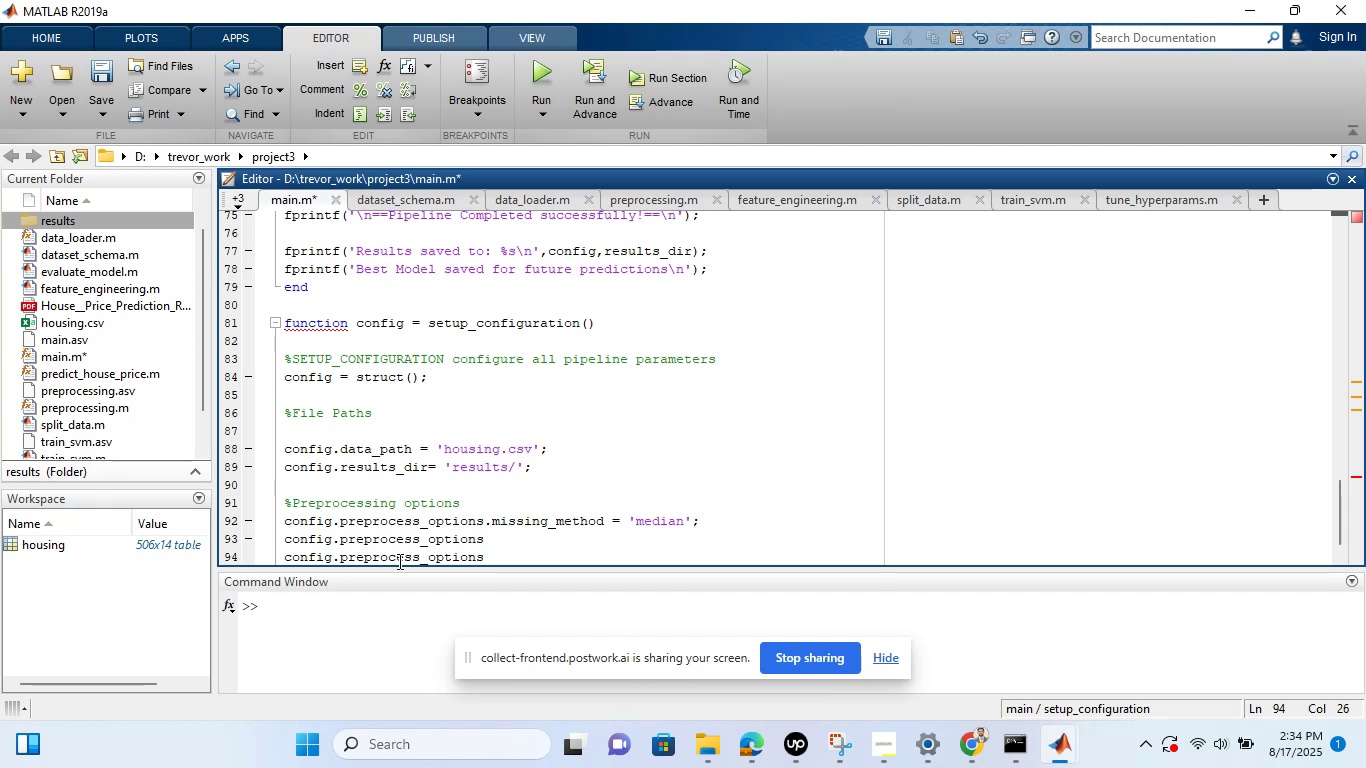 
left_click([490, 543])
 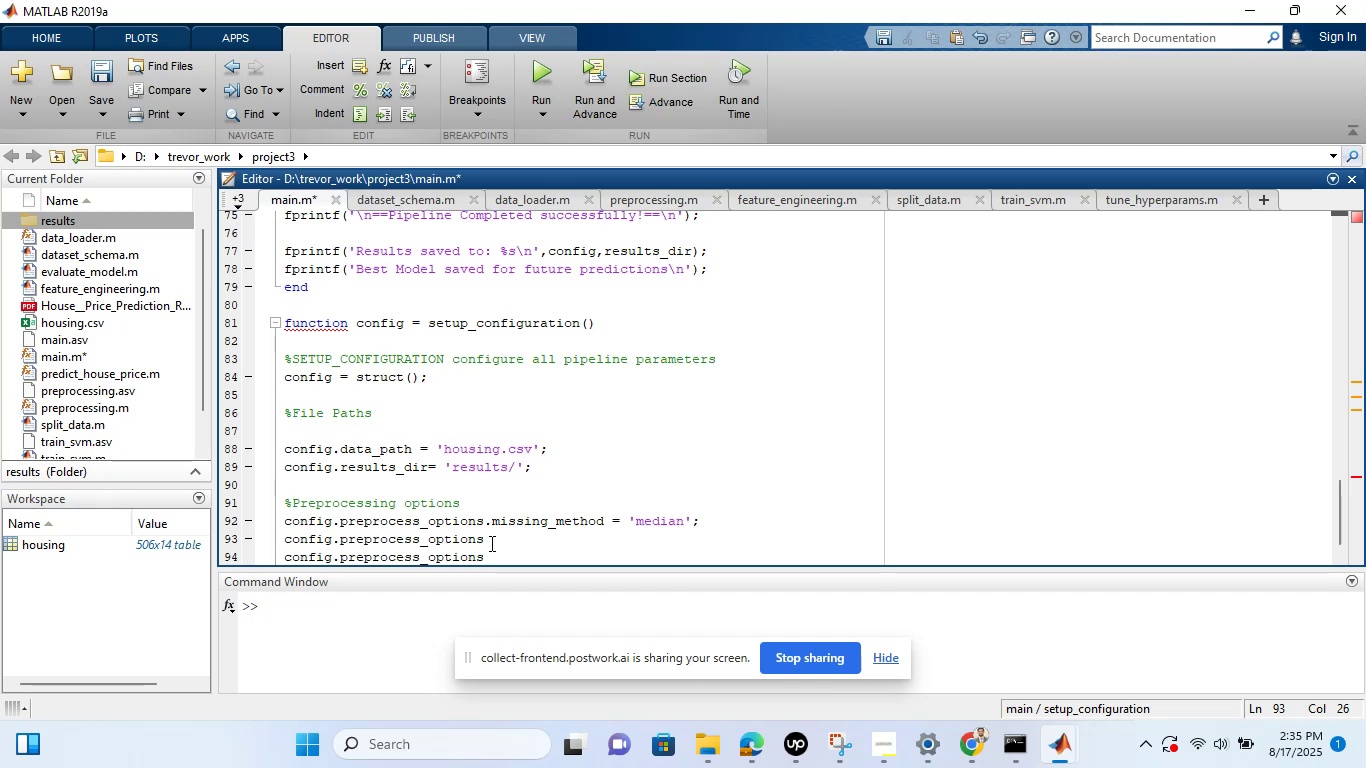 
wait(5.4)
 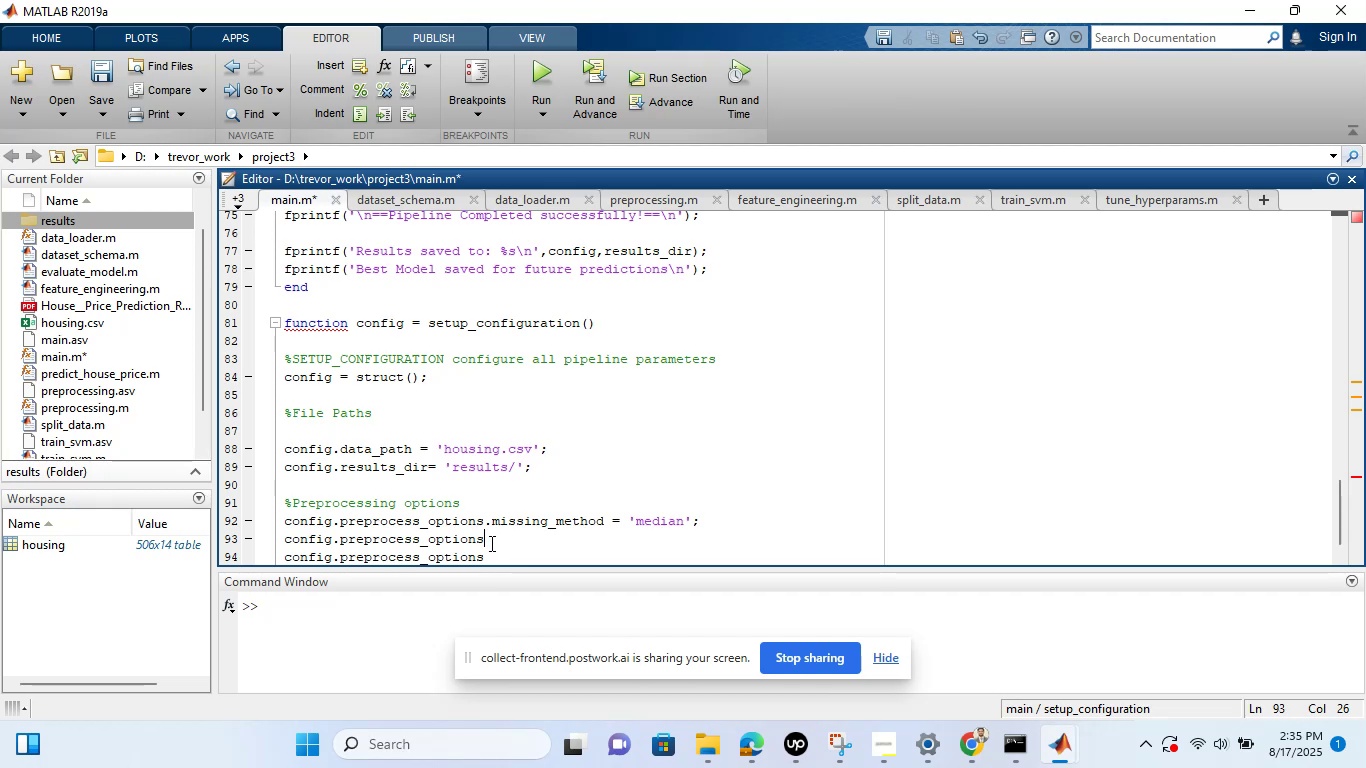 
type(outli)
key(Backspace)
key(Backspace)
key(Backspace)
key(Backspace)
key(Backspace)
type(.outlier_method)
 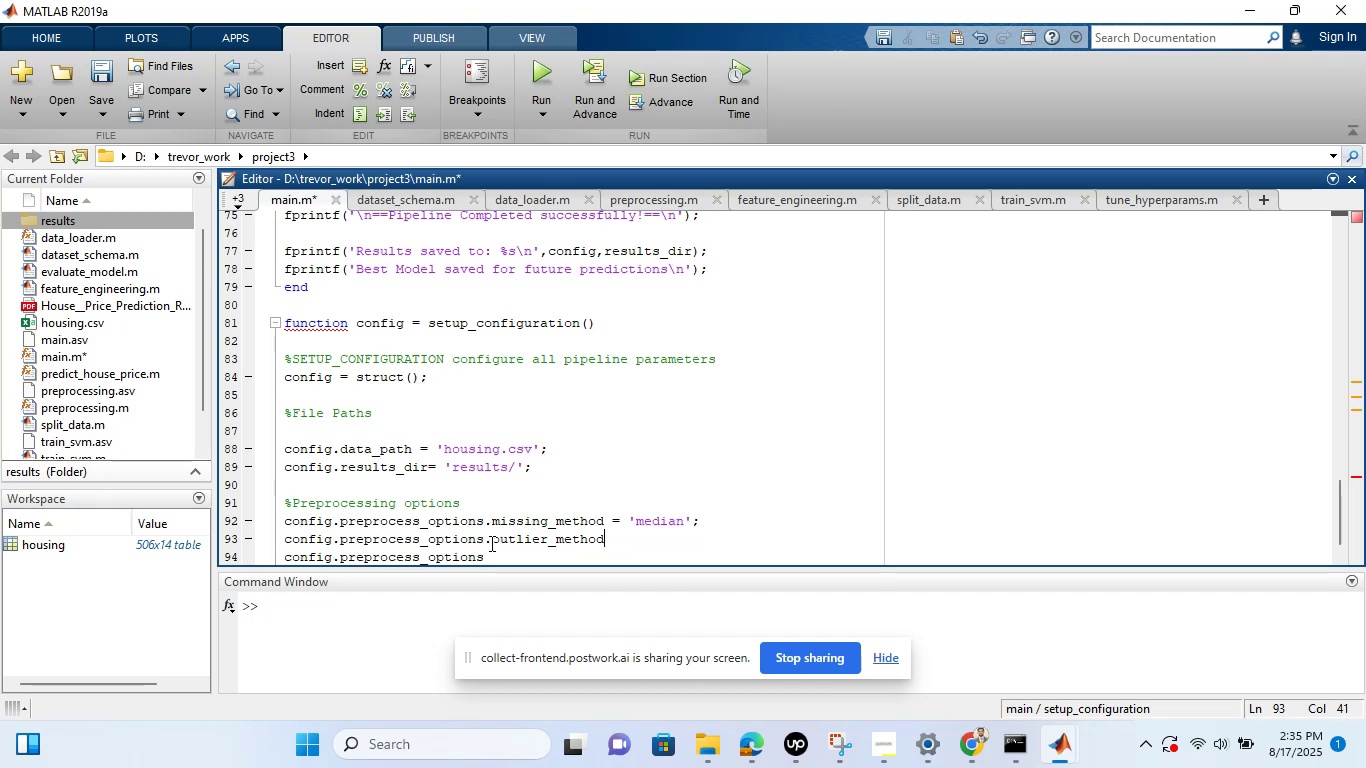 
type(= 'iqr';)
 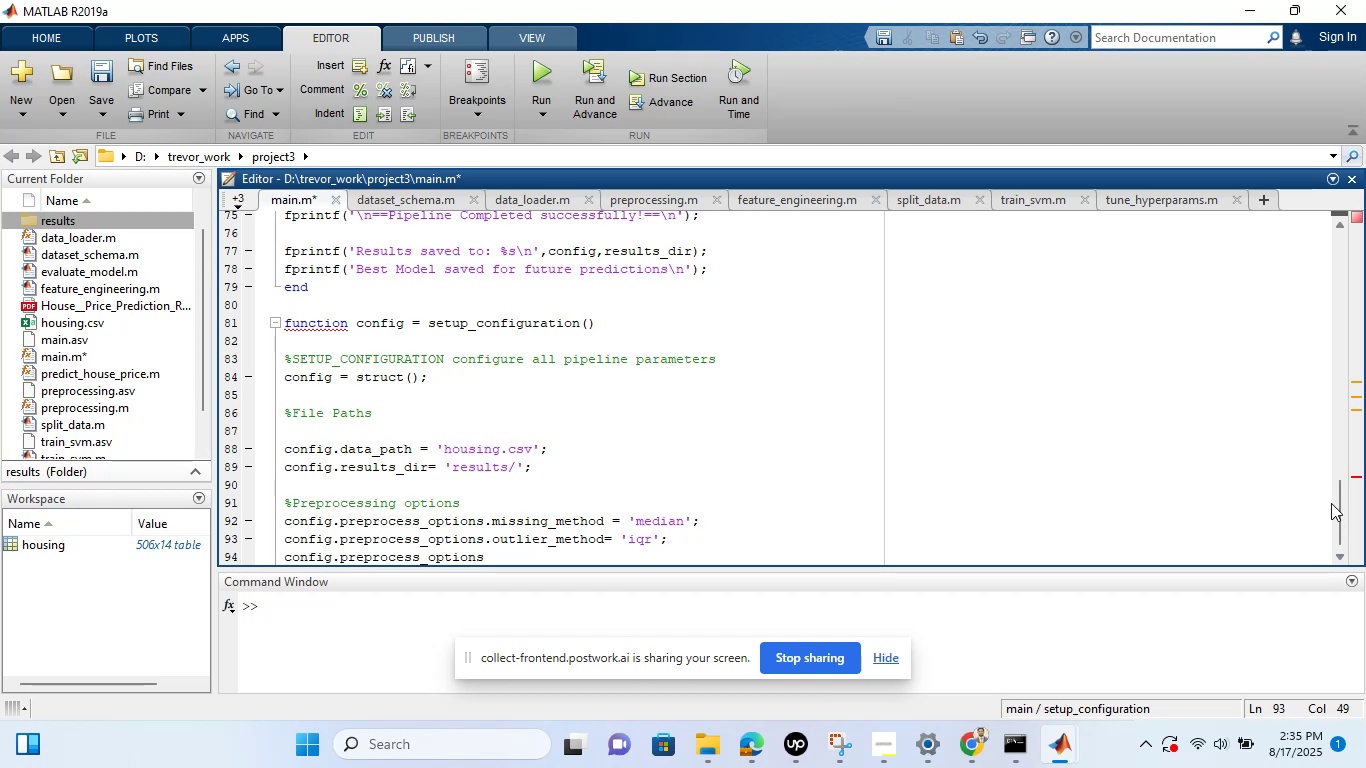 
left_click_drag(start_coordinate=[1336, 502], to_coordinate=[1336, 551])
 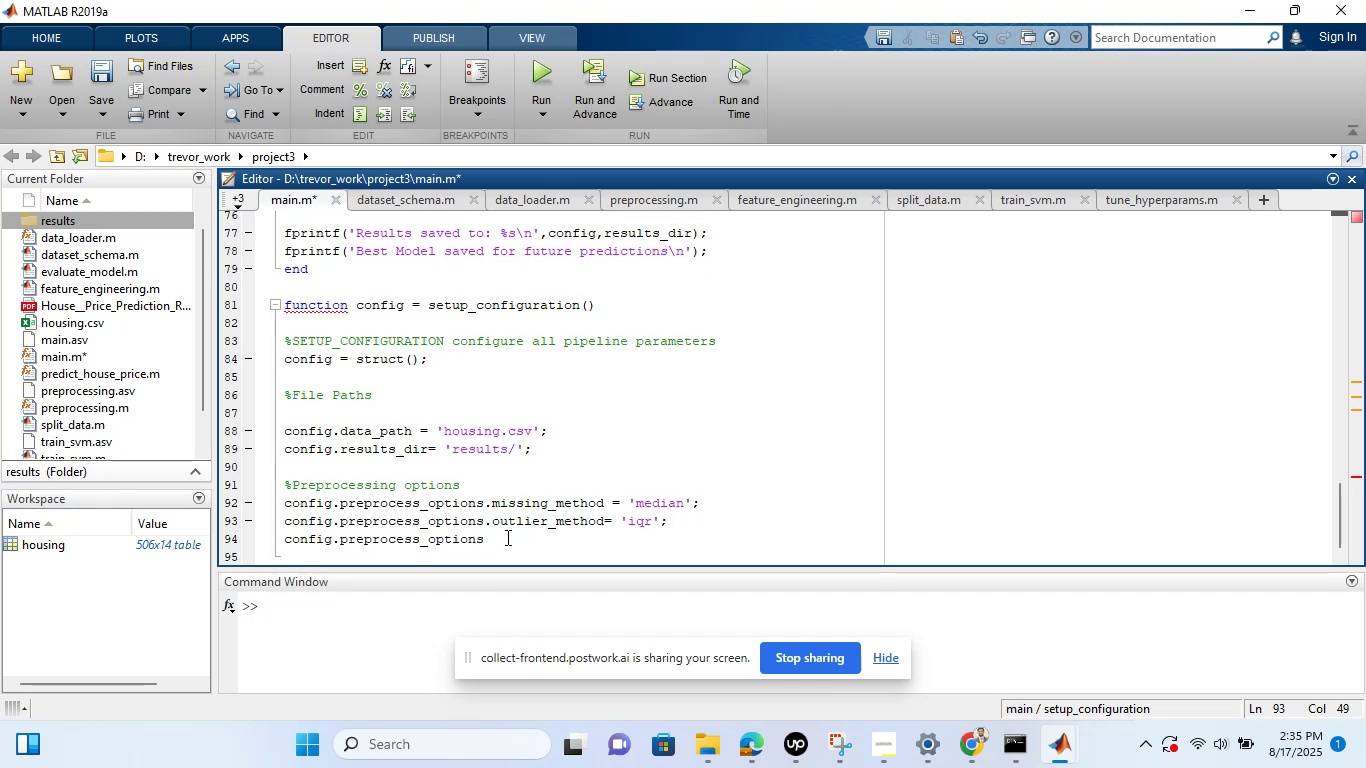 
left_click([506, 537])
 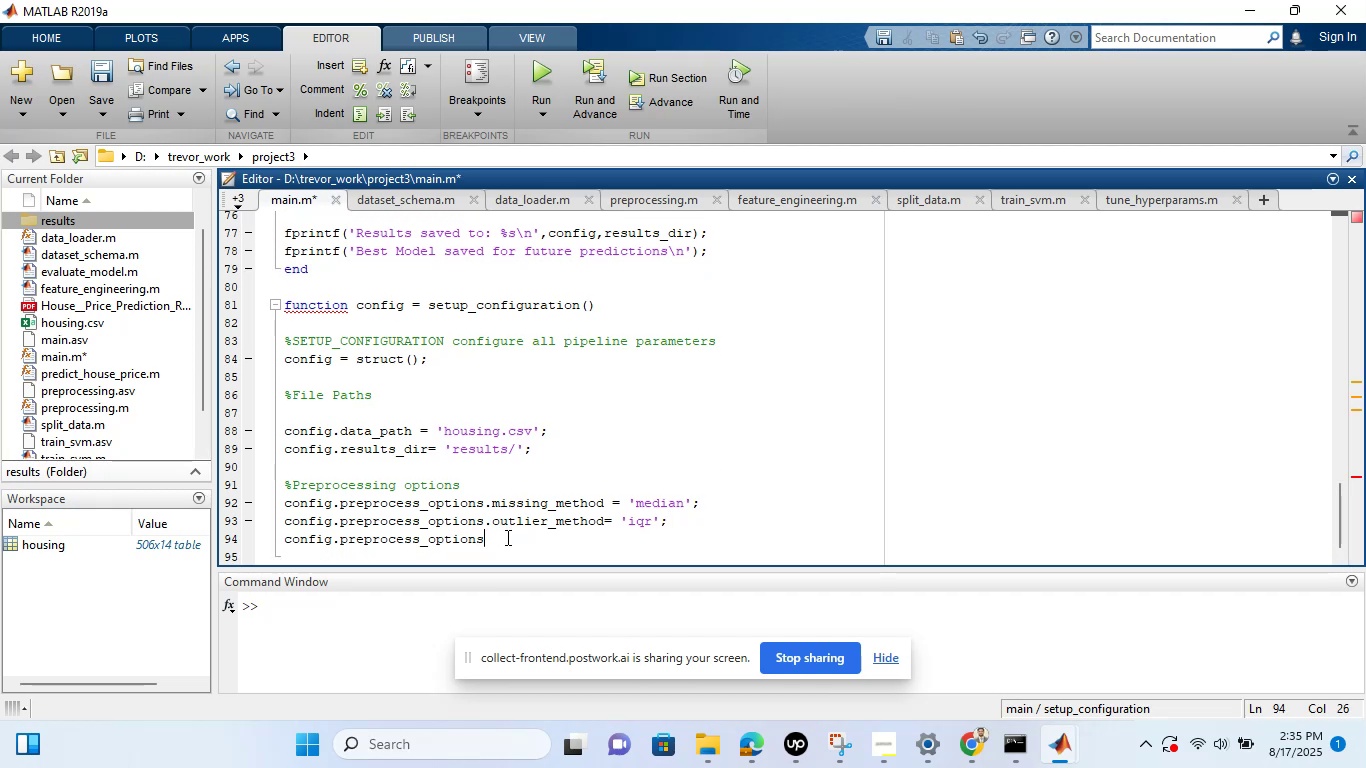 
type(.scaling_methio)
key(Backspace)
key(Backspace)
type(od = ;)
key(Backspace)
type('zc)
key(Backspace)
type(score')
 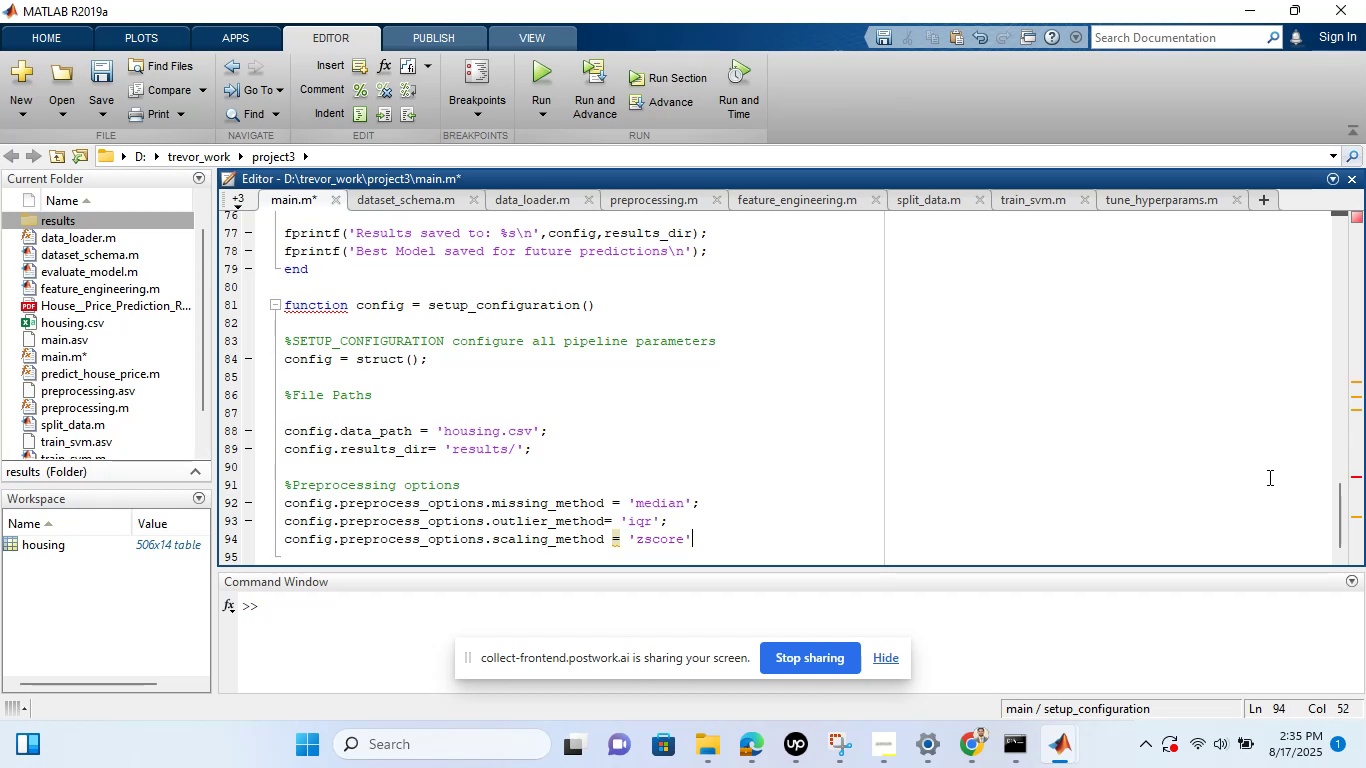 
left_click_drag(start_coordinate=[1342, 506], to_coordinate=[1343, 550])
 